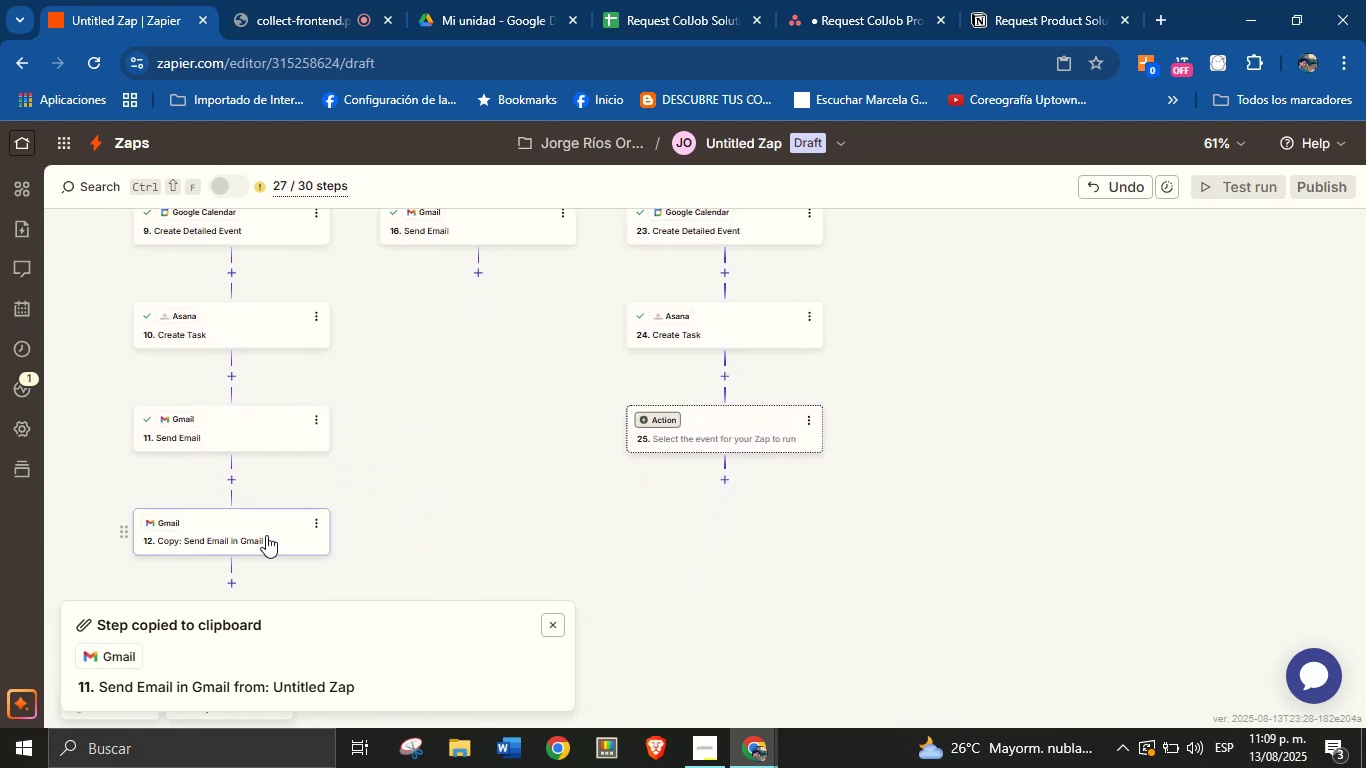 
left_click_drag(start_coordinate=[251, 520], to_coordinate=[758, 384])
 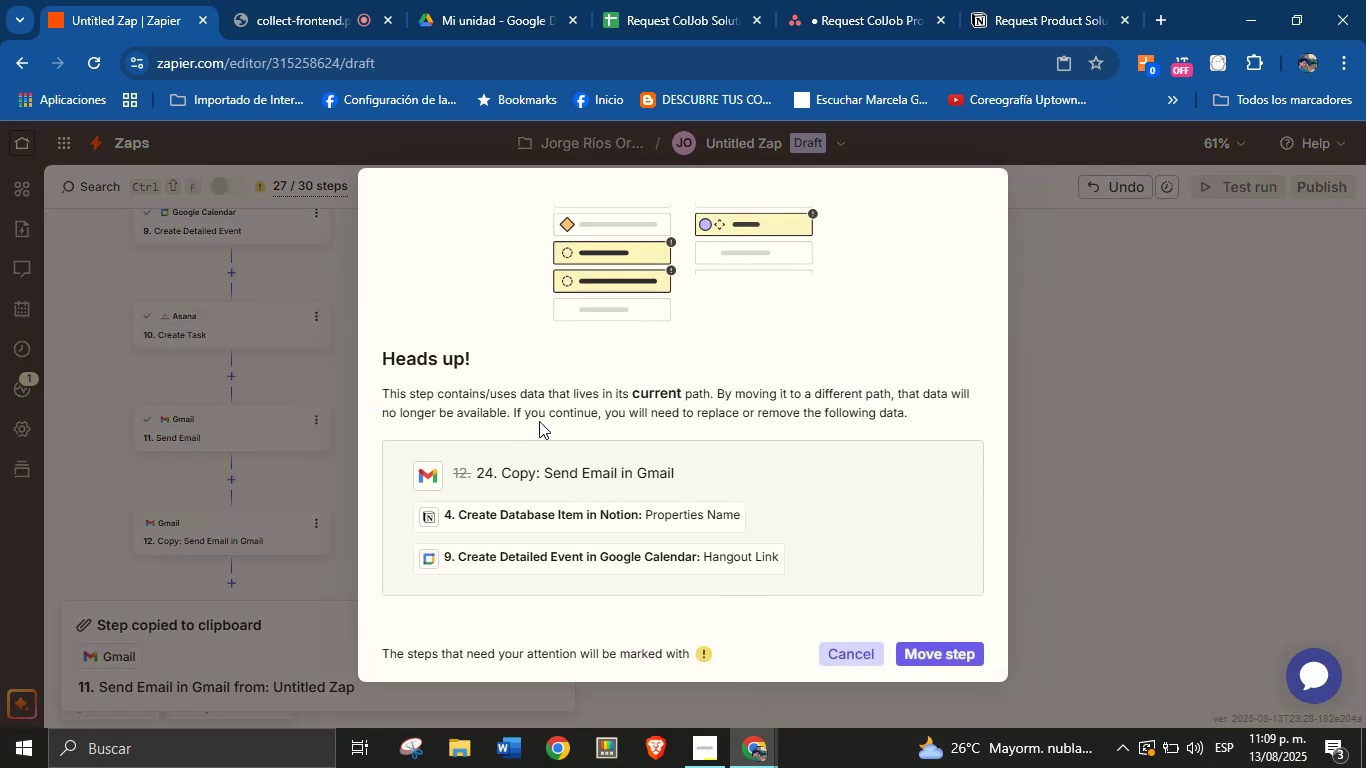 
left_click([669, 410])
 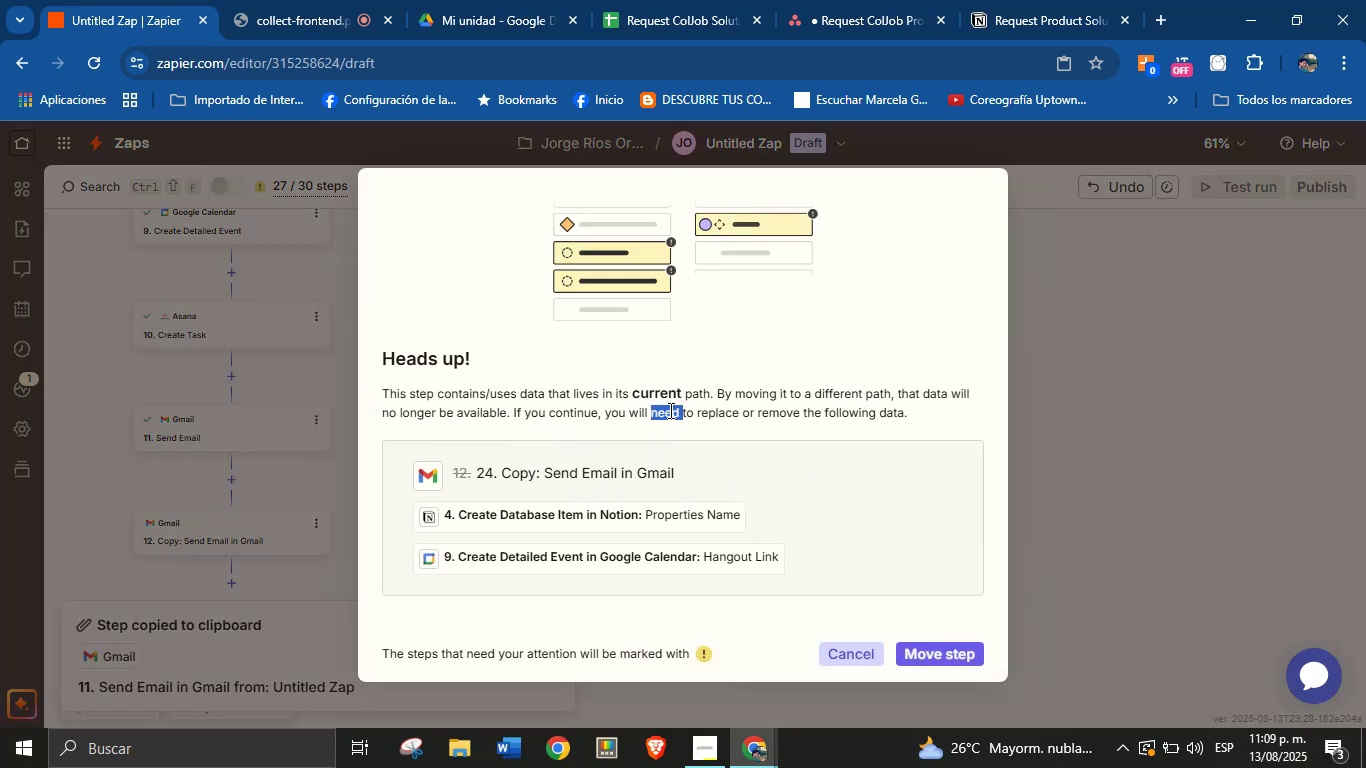 
triple_click([669, 409])
 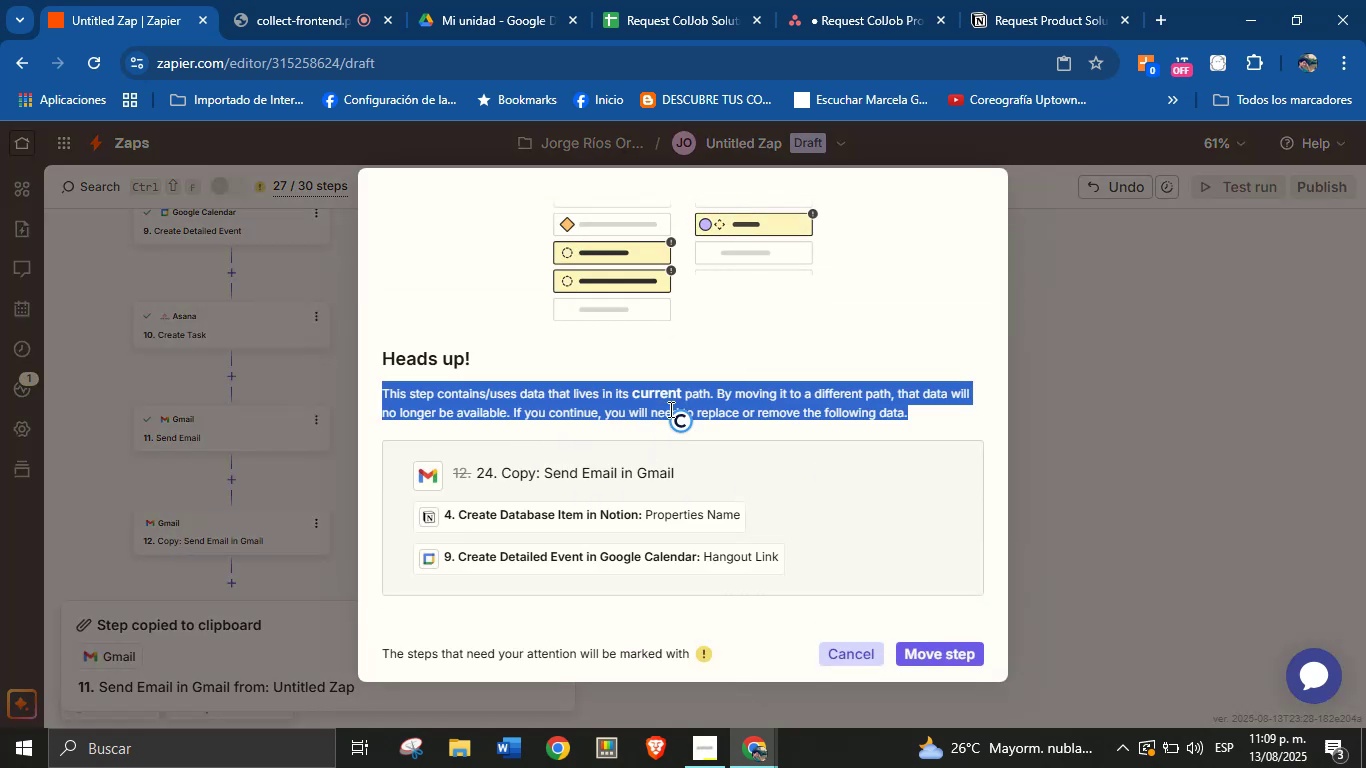 
right_click([669, 409])
 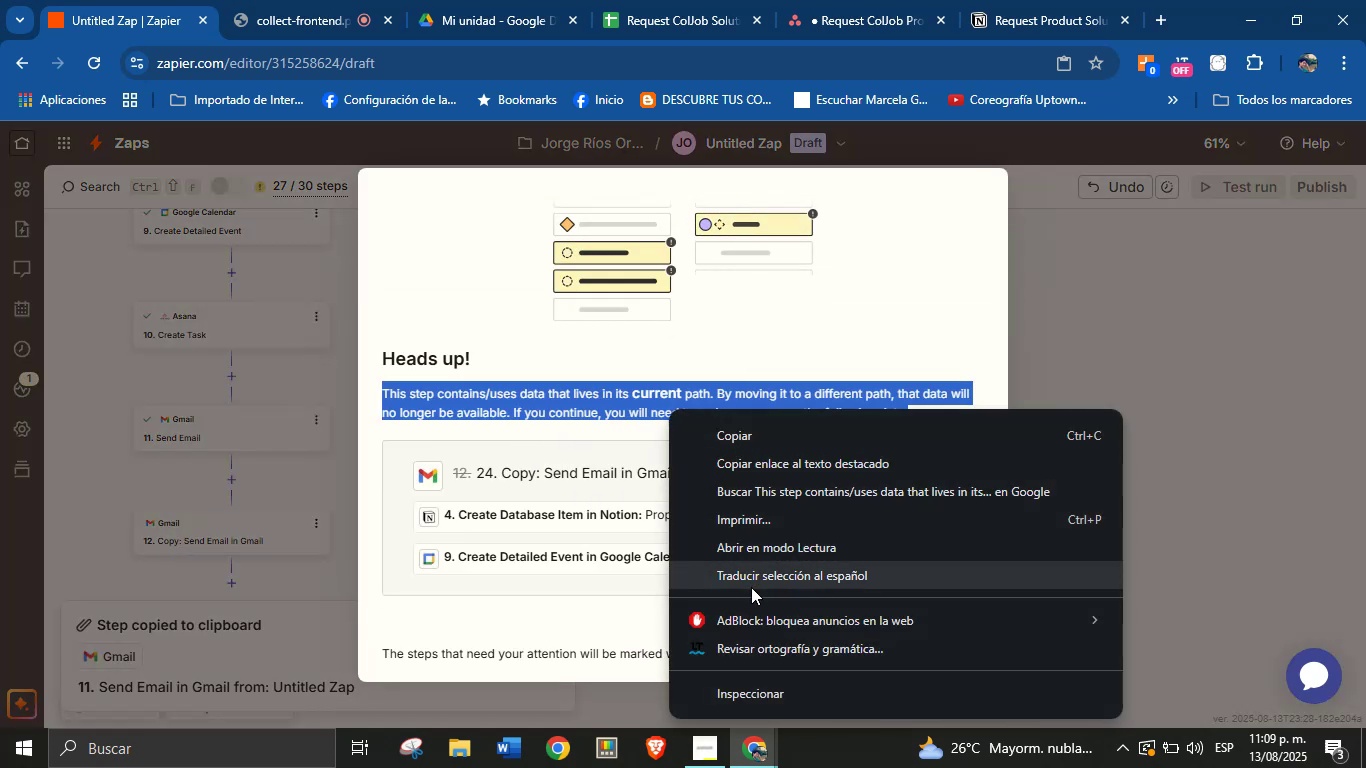 
left_click([753, 569])
 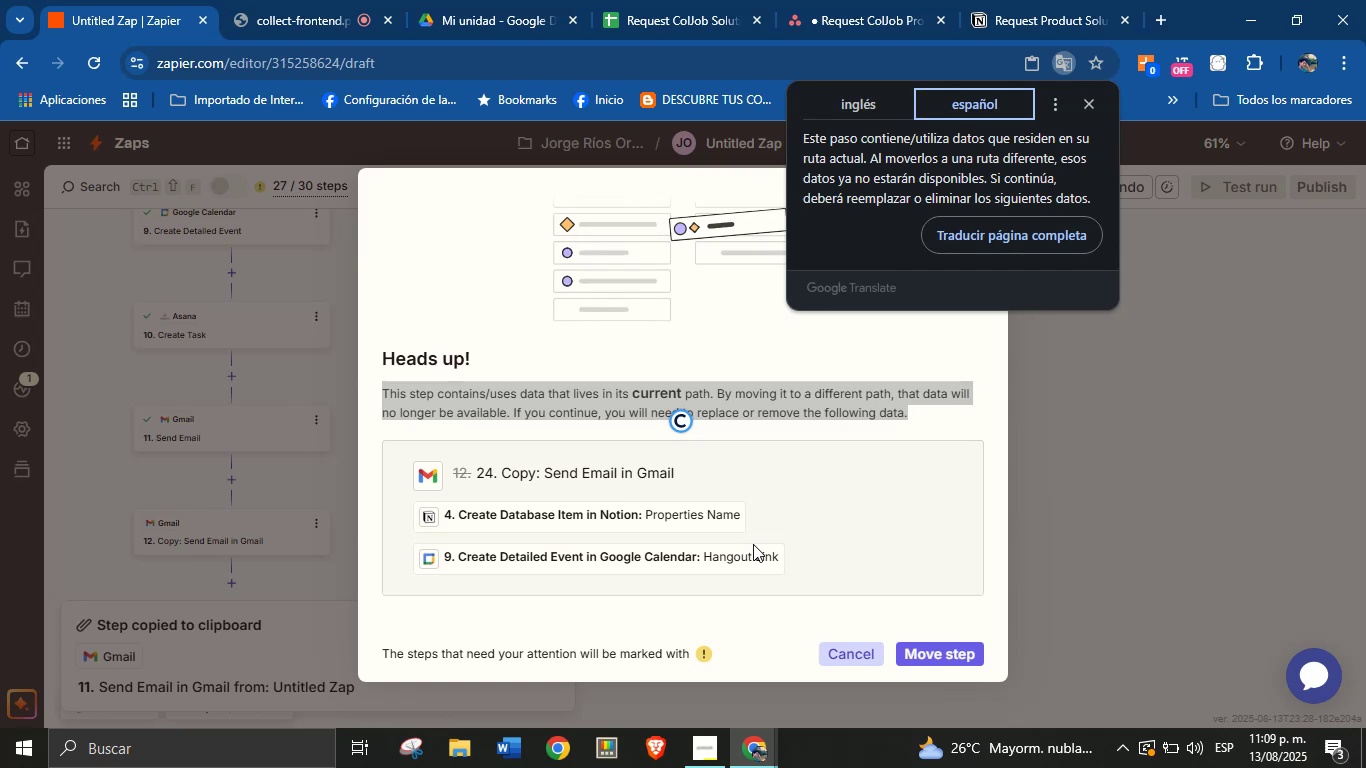 
wait(8.91)
 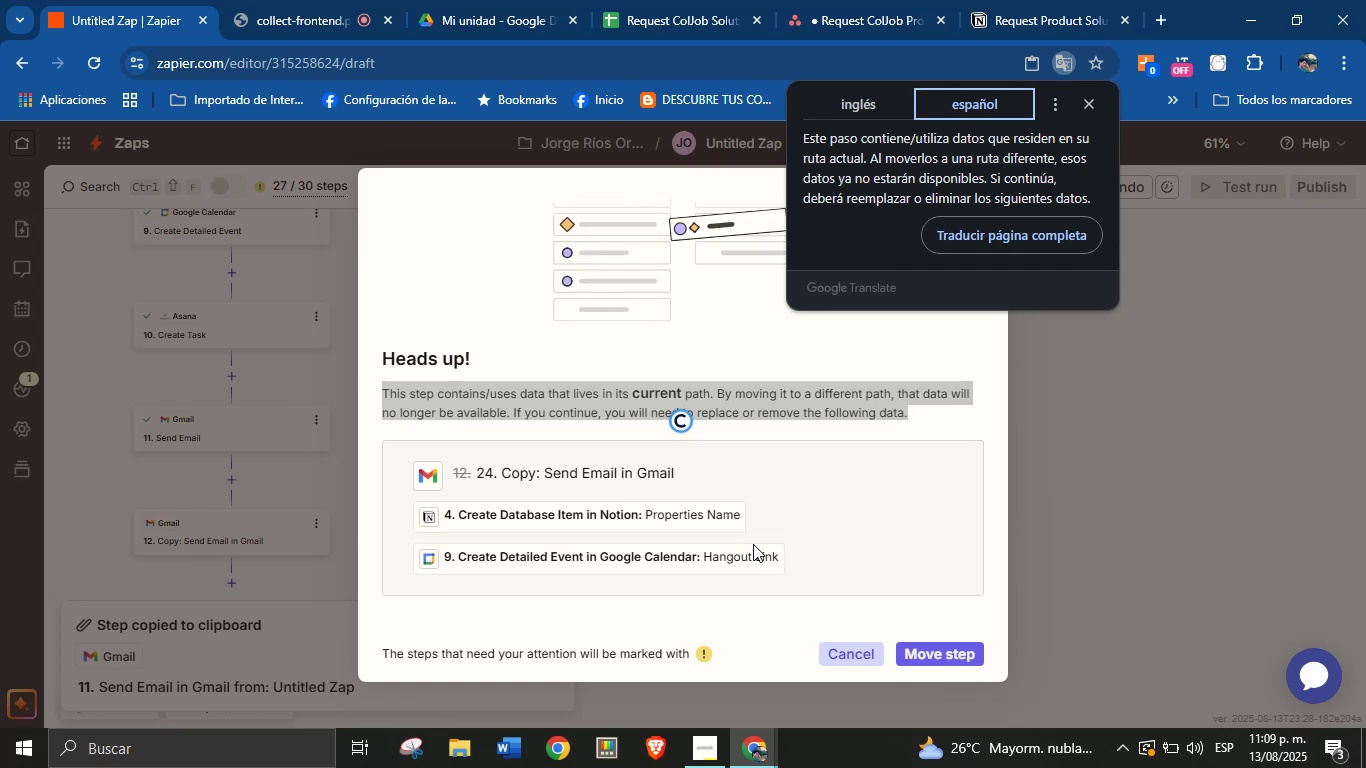 
left_click([799, 414])
 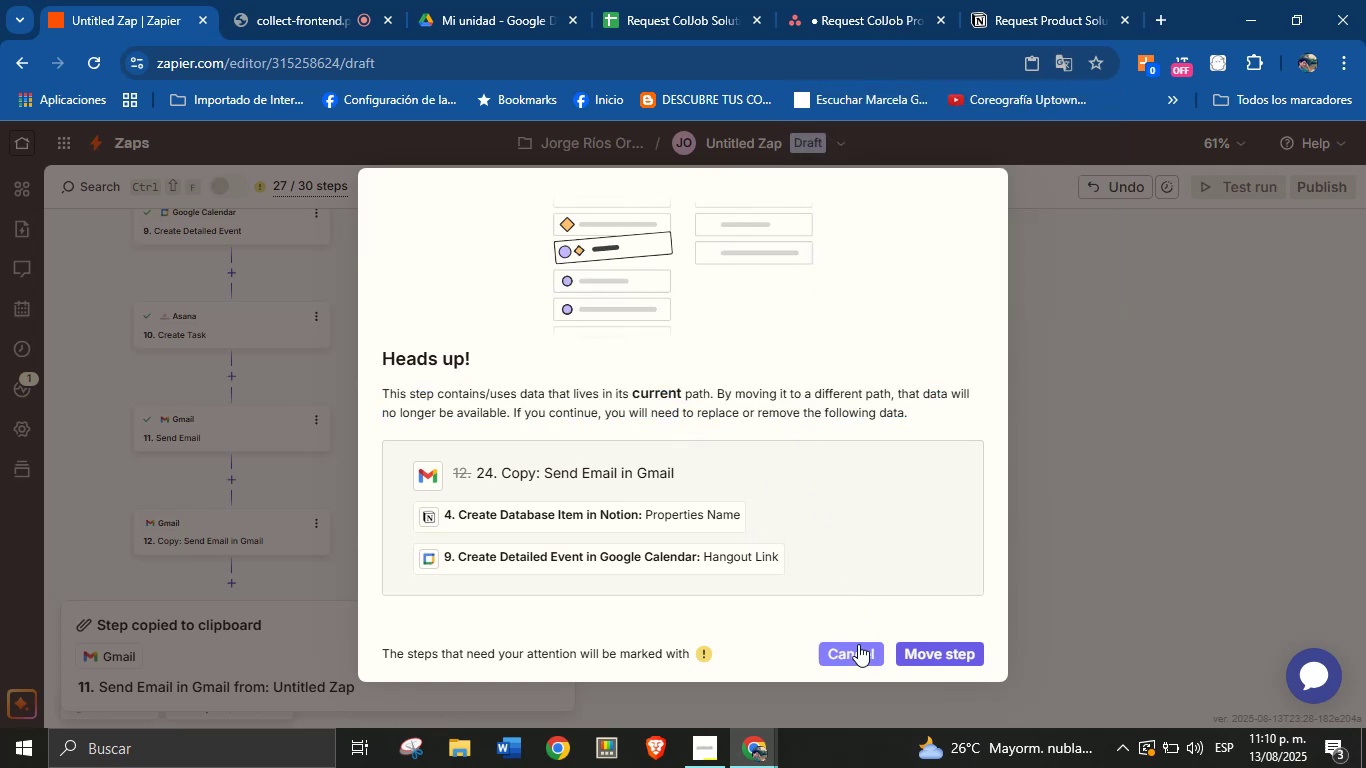 
left_click([858, 644])
 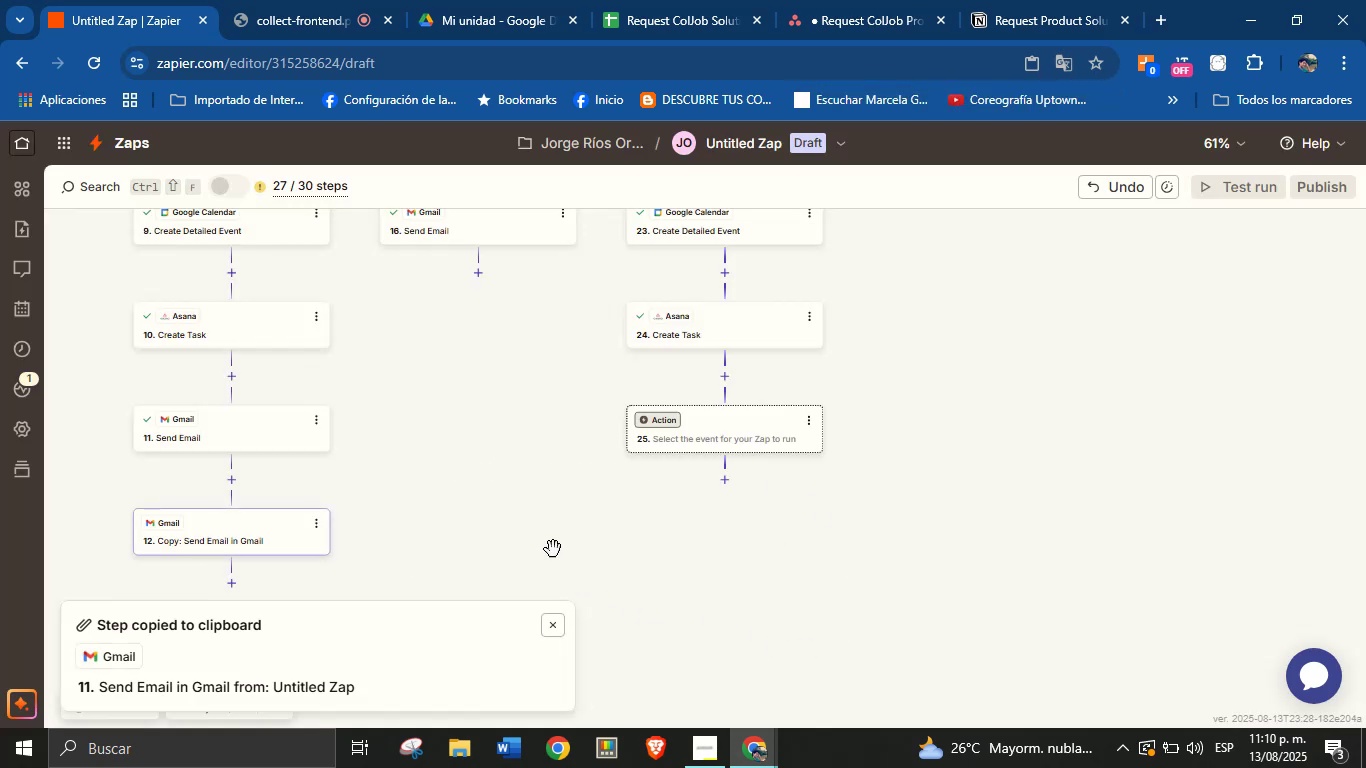 
left_click_drag(start_coordinate=[535, 511], to_coordinate=[543, 477])
 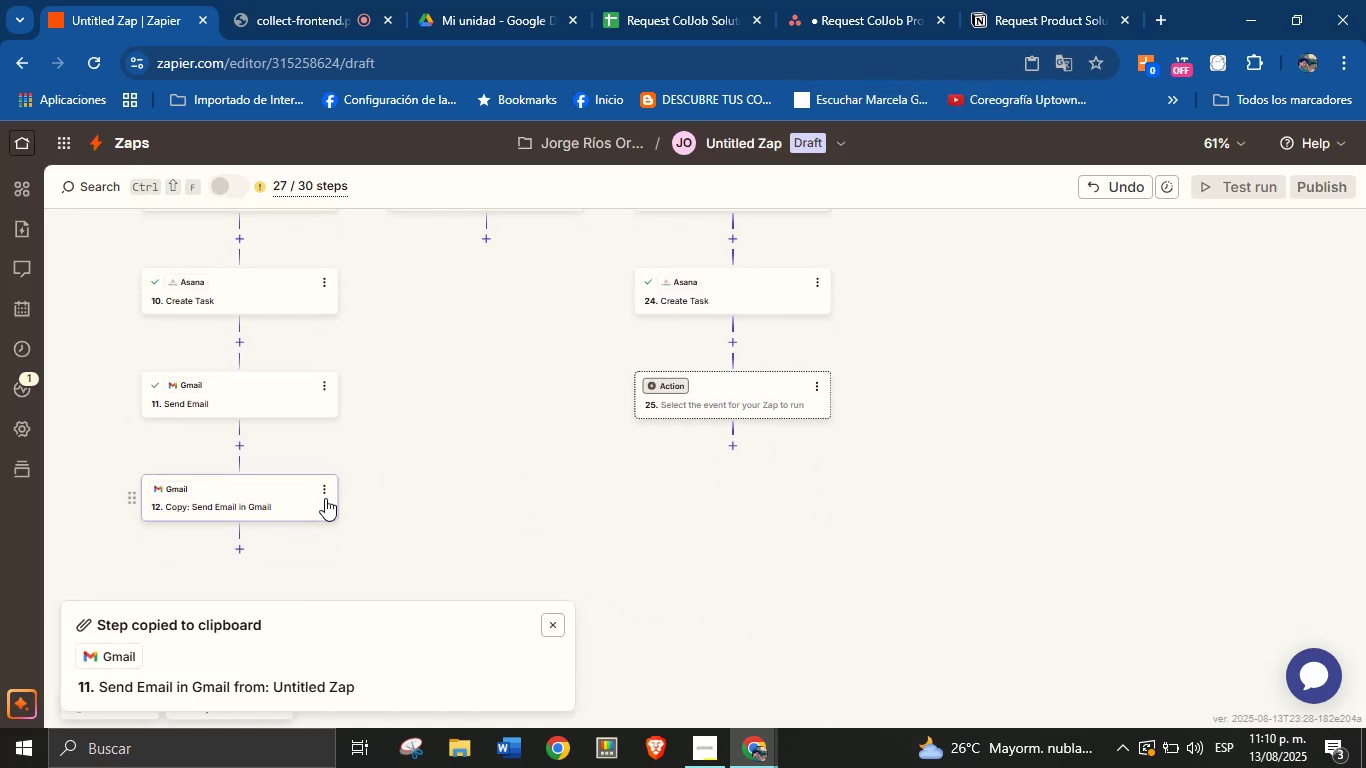 
left_click([325, 490])
 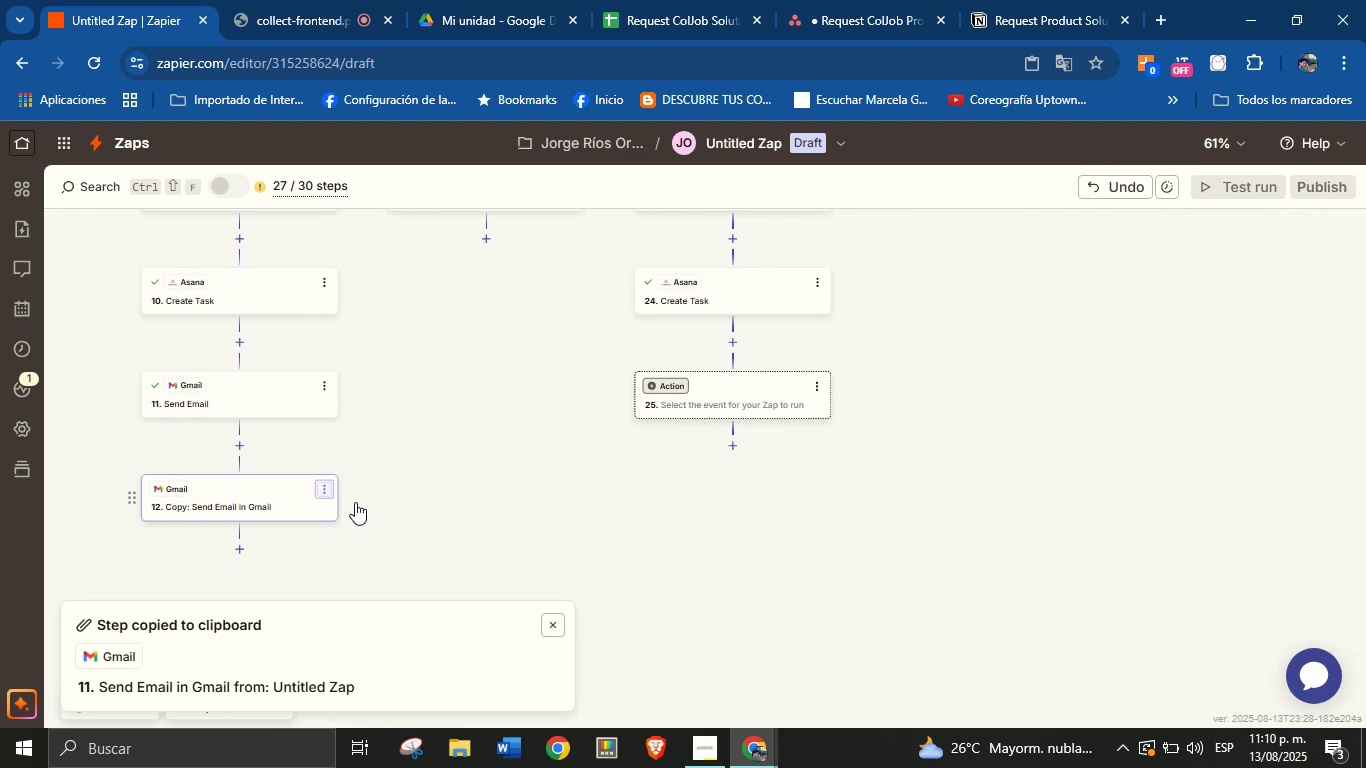 
mouse_move([411, 528])
 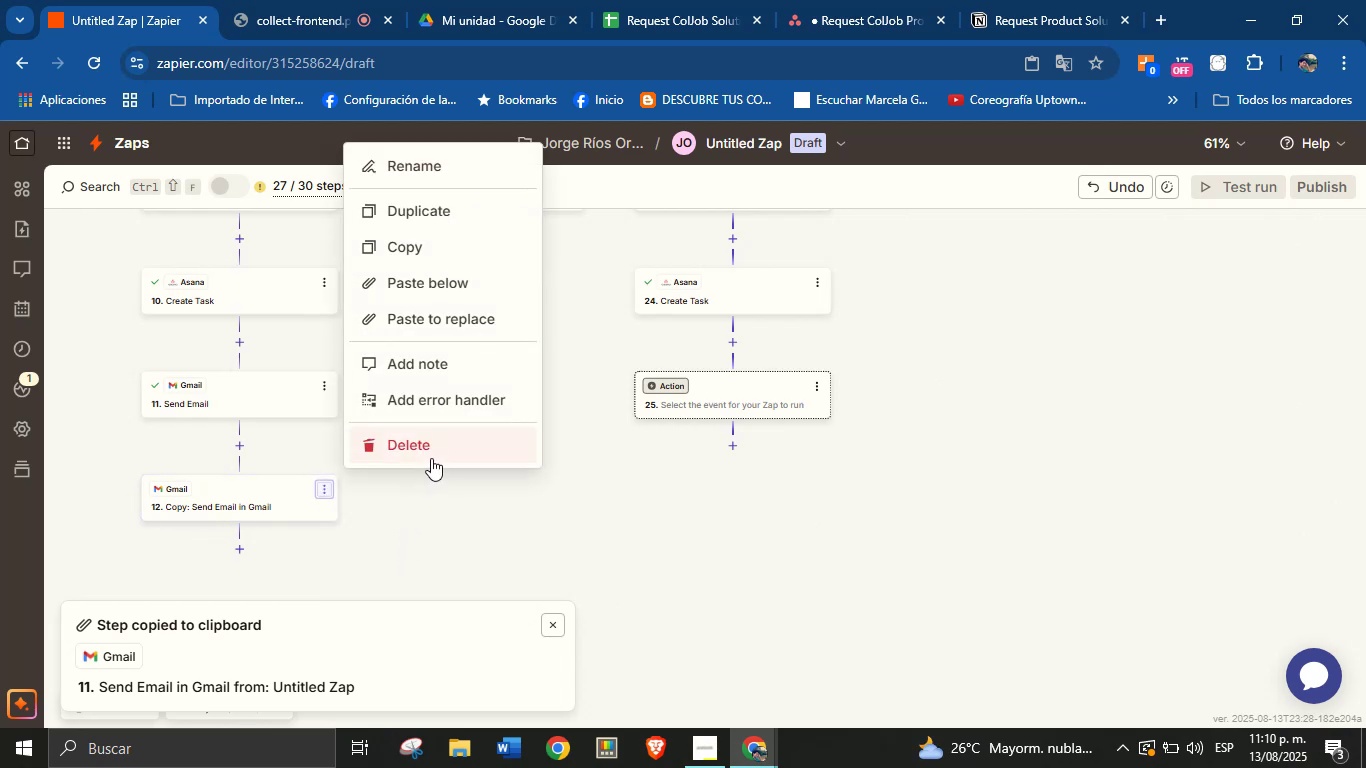 
left_click([431, 458])
 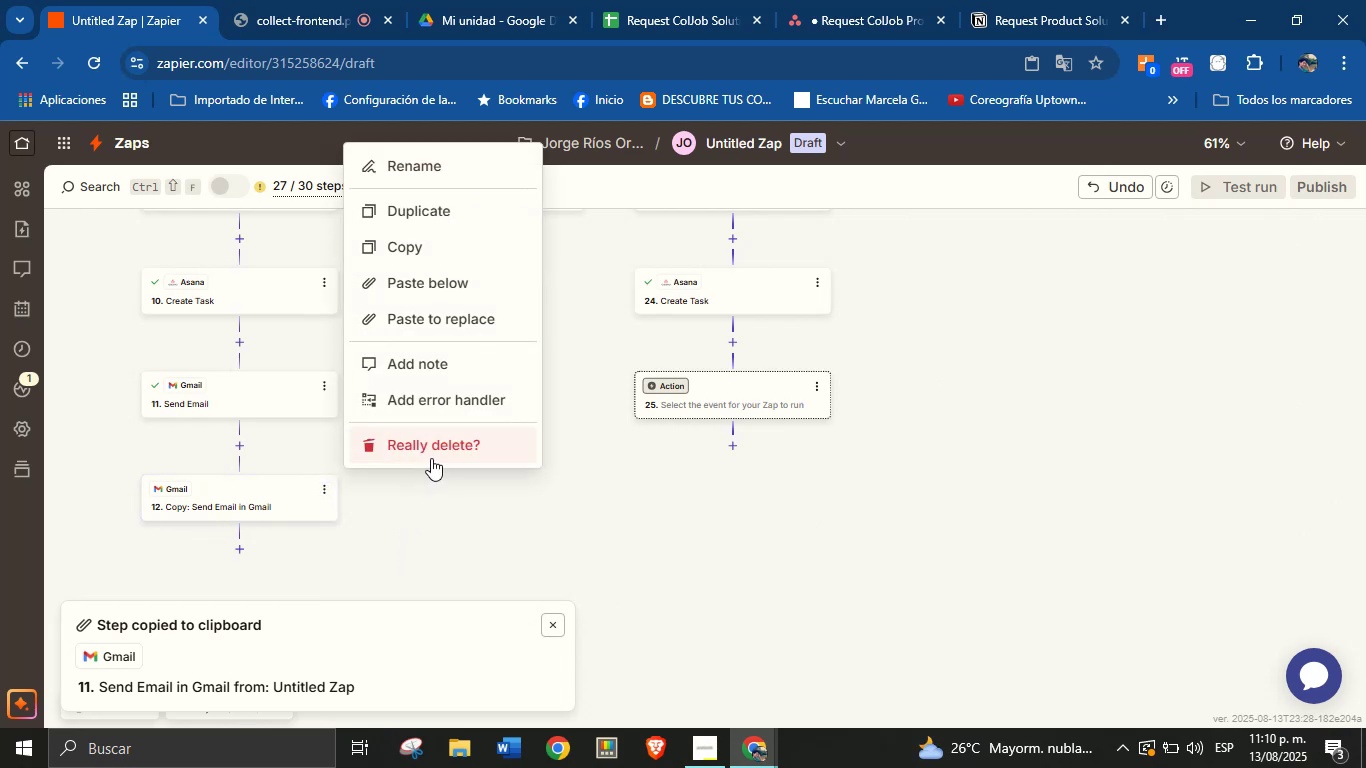 
left_click([434, 456])
 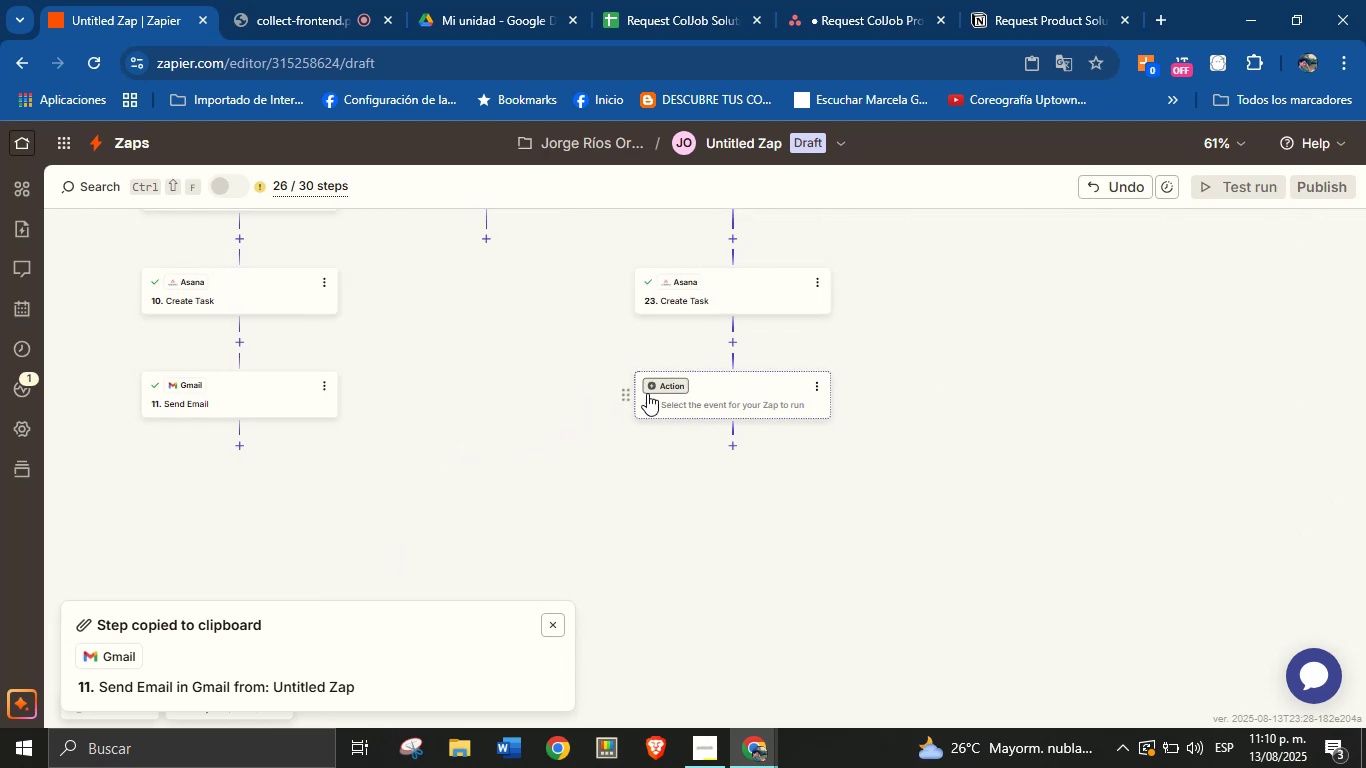 
left_click([675, 389])
 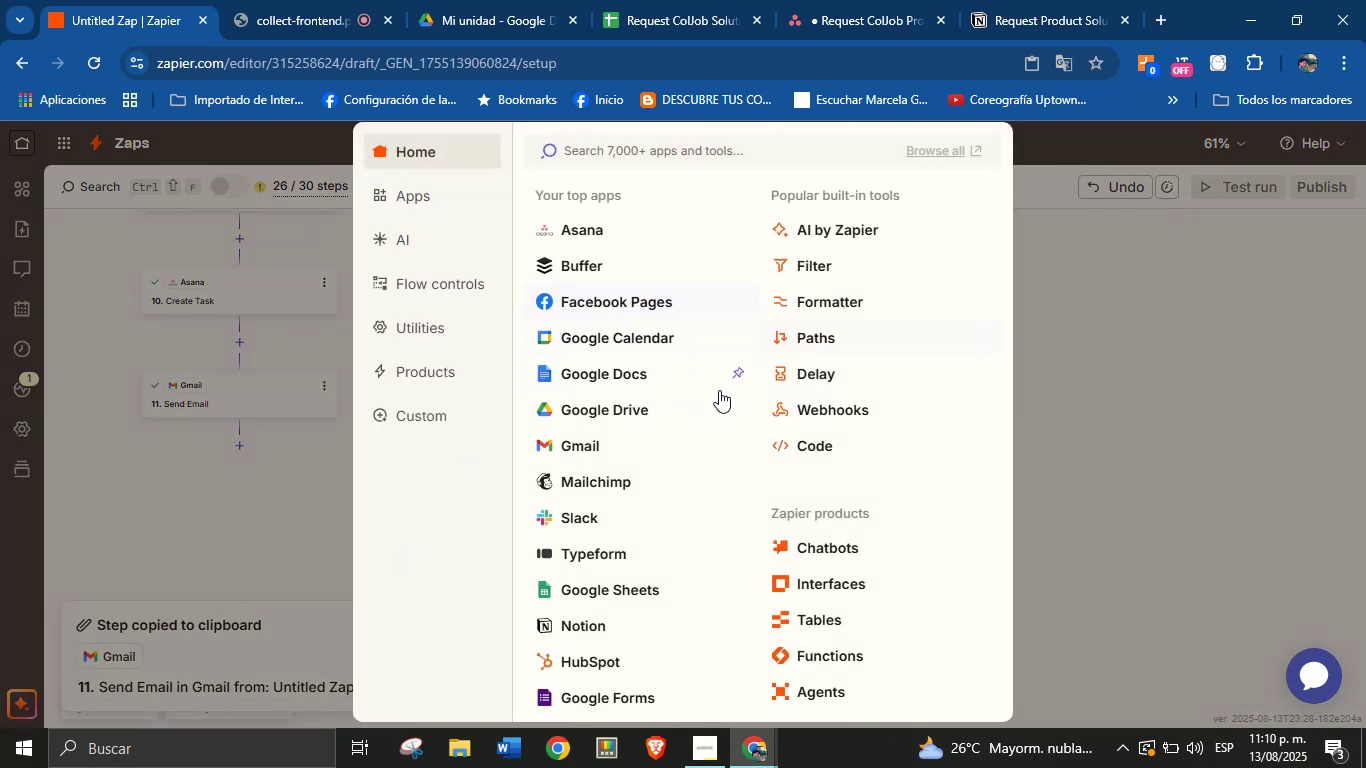 
left_click([571, 447])
 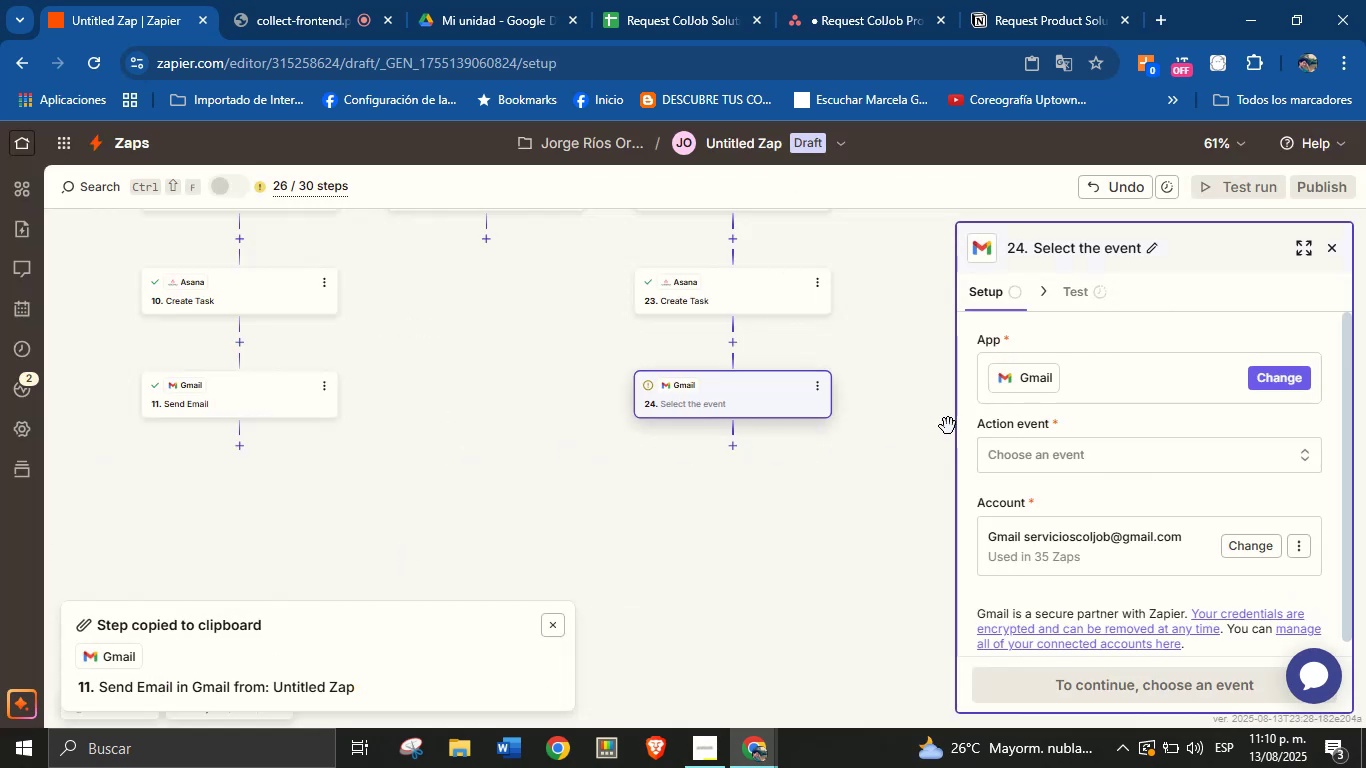 
left_click([1045, 462])
 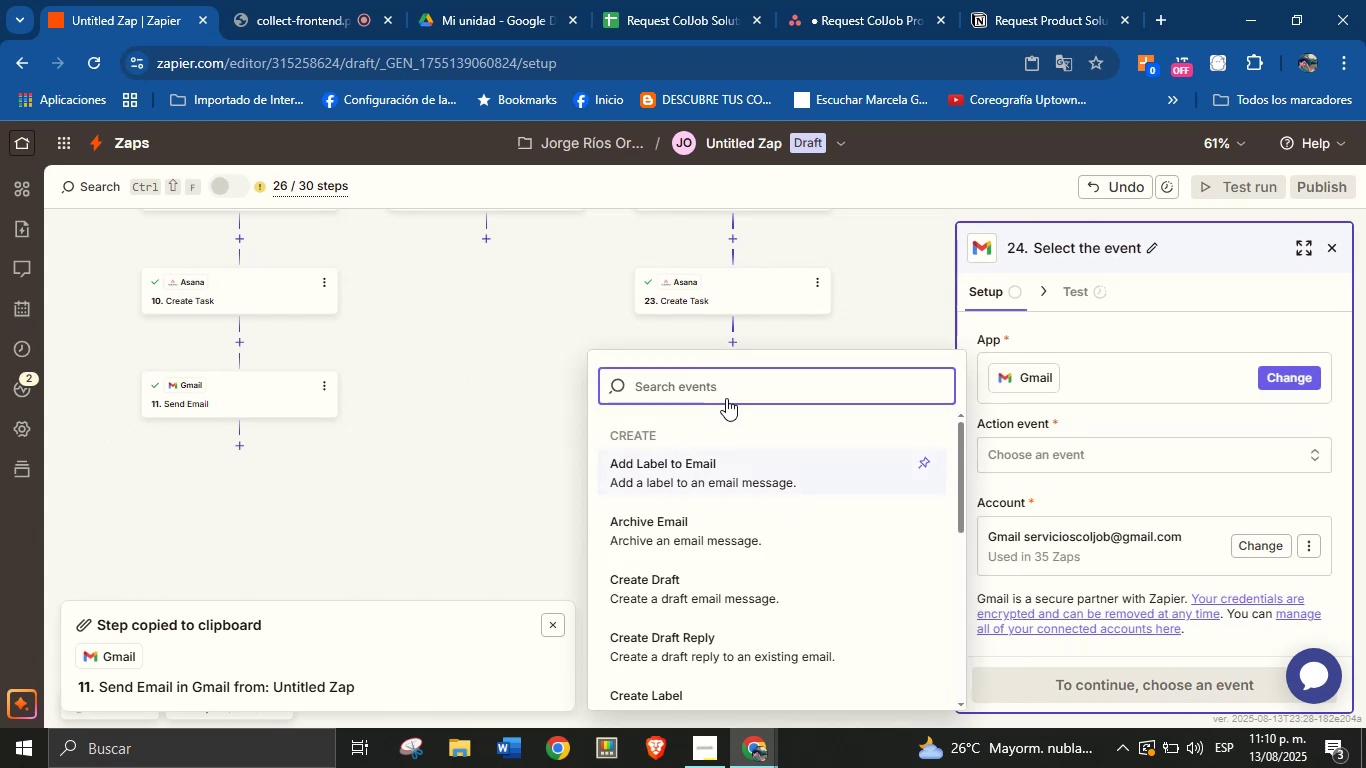 
left_click([726, 384])
 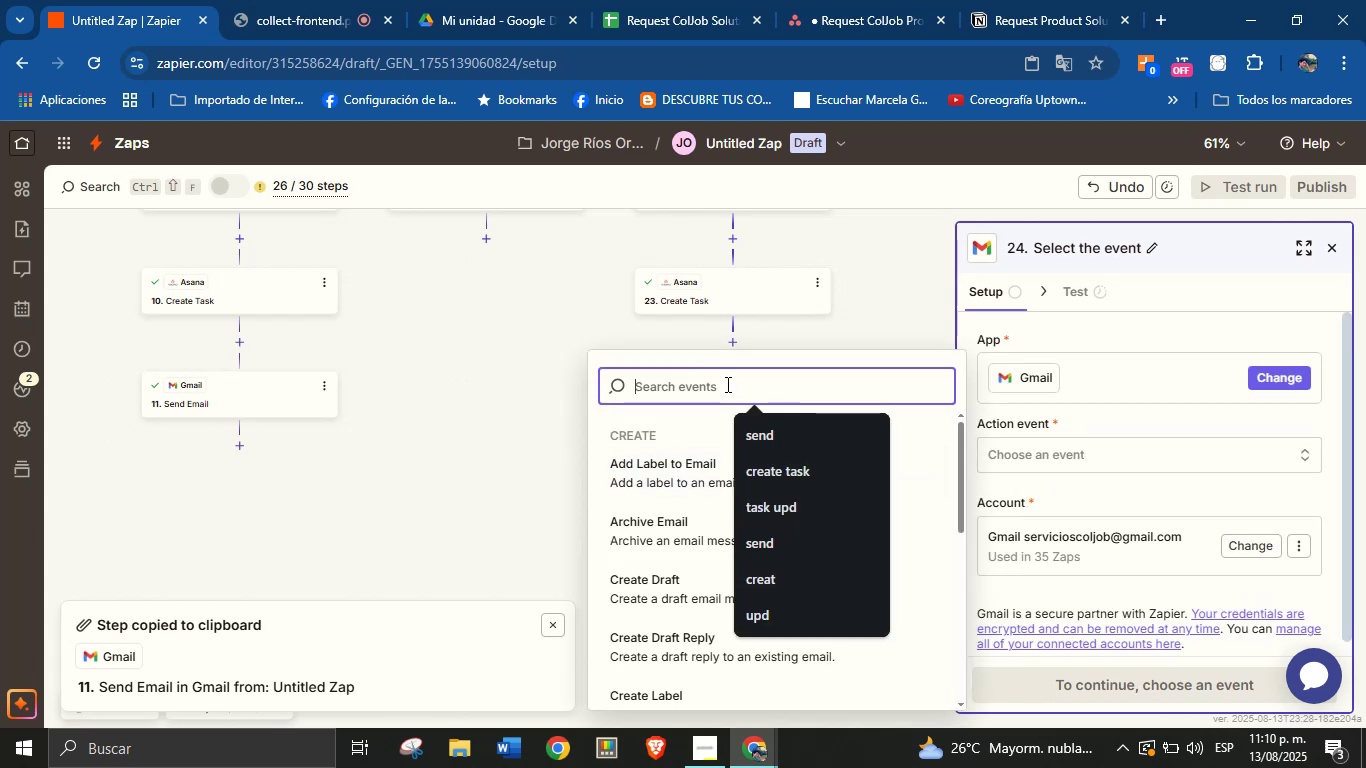 
type(send)
 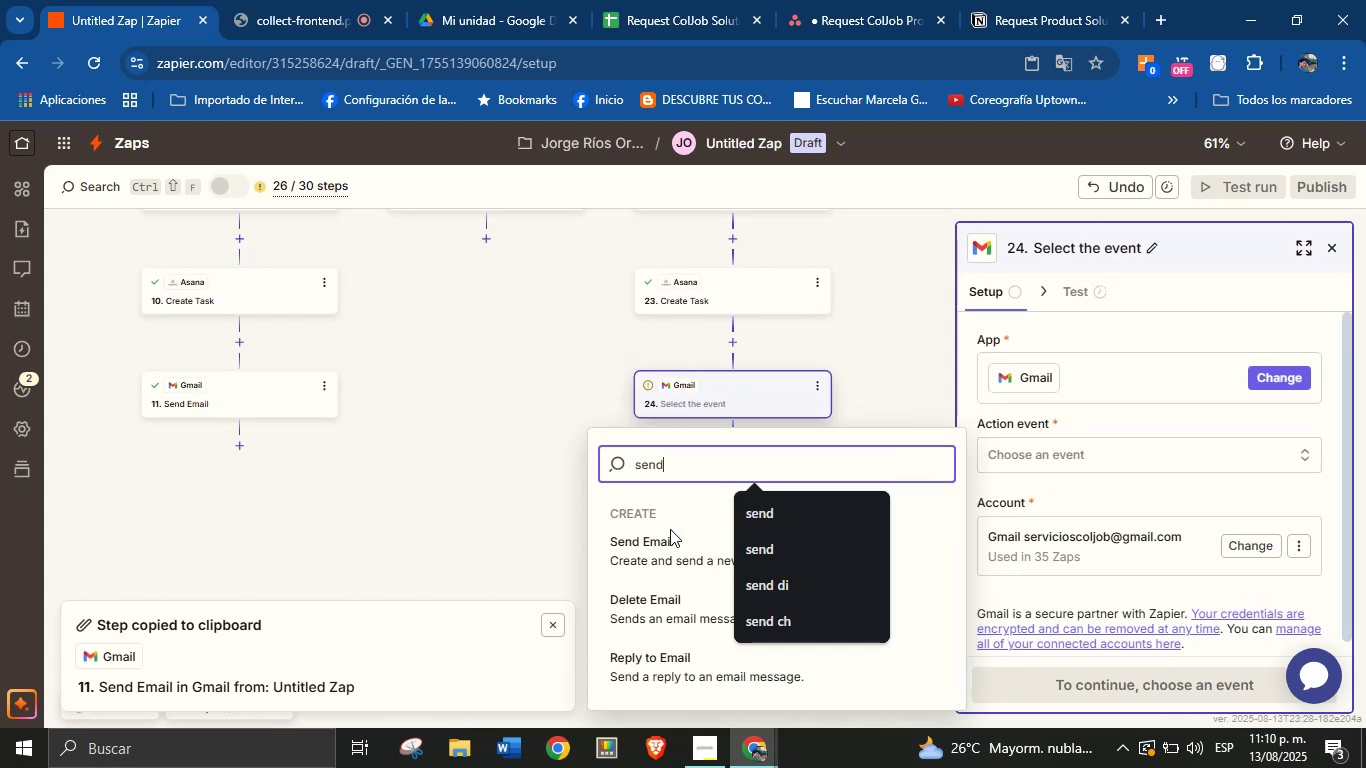 
left_click([670, 529])
 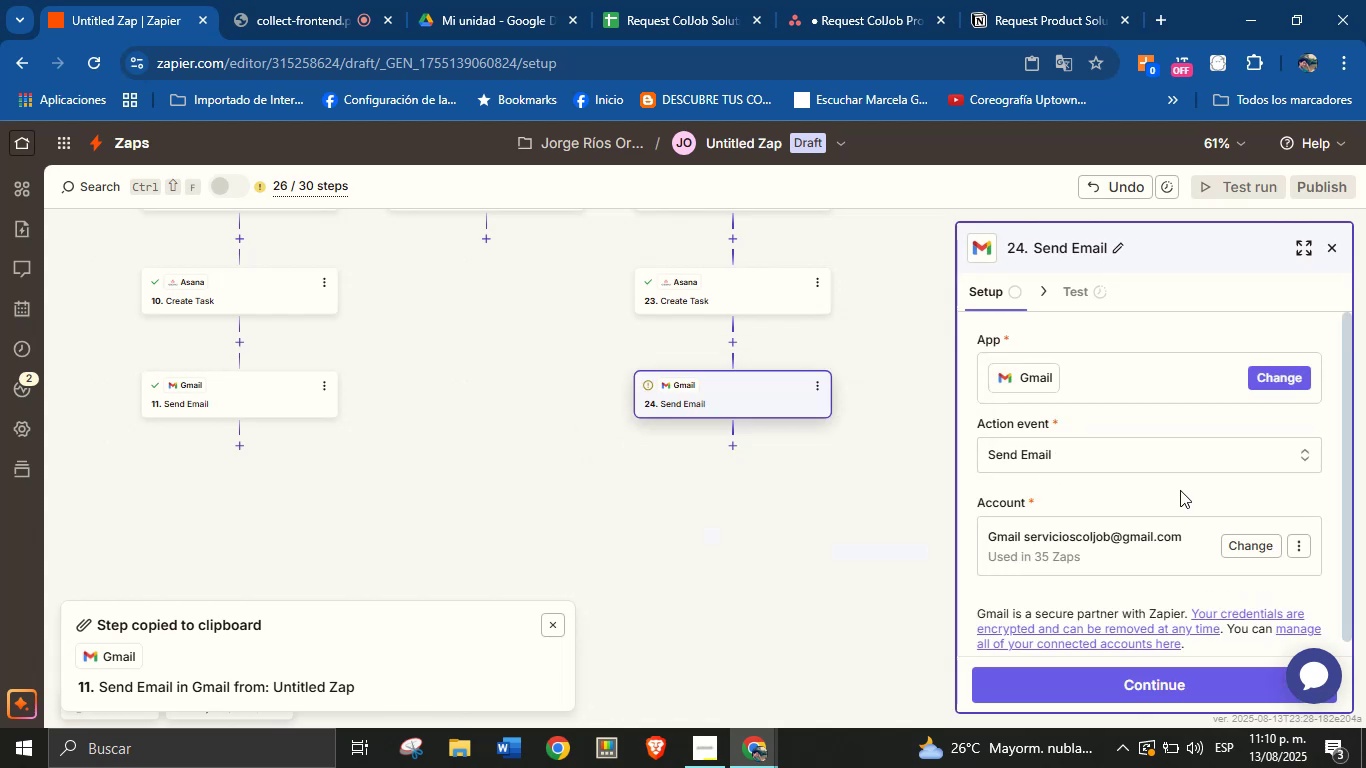 
left_click([1171, 503])
 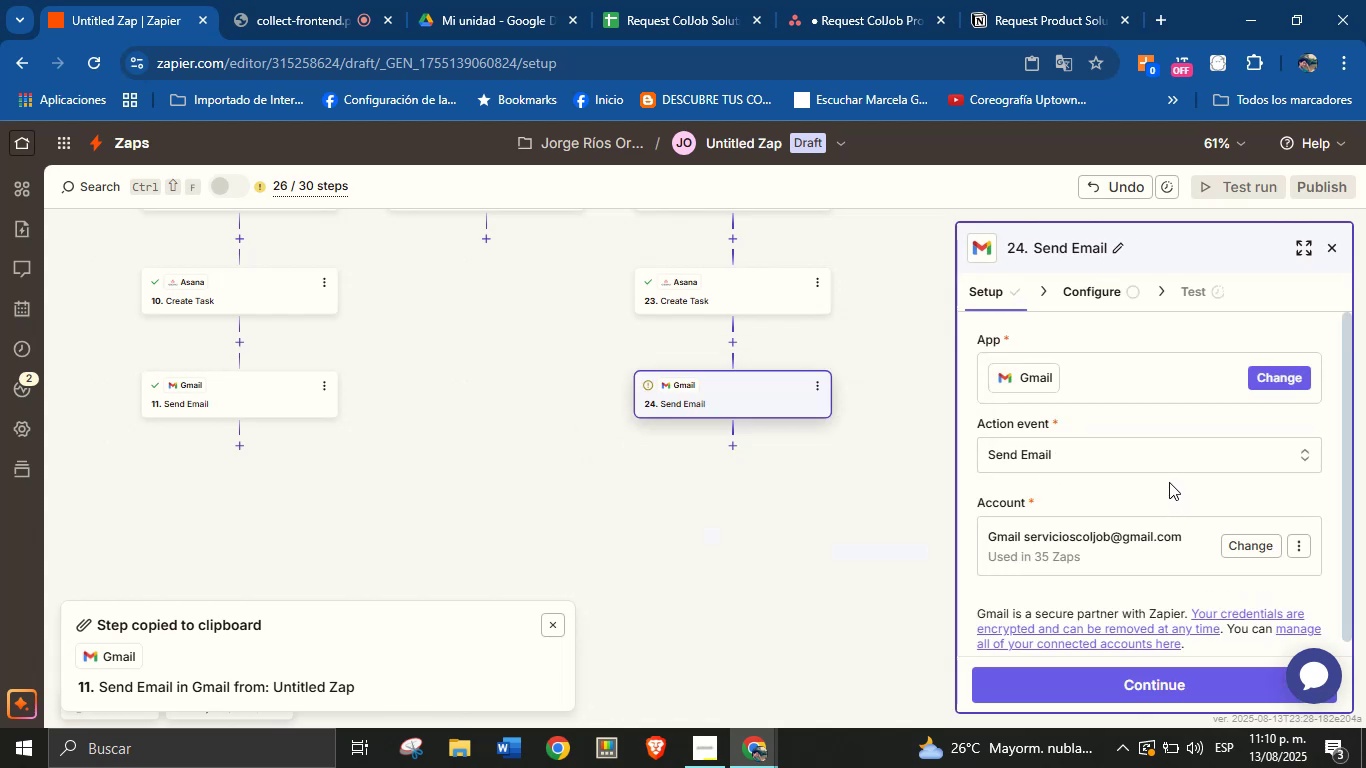 
scroll: coordinate [1169, 482], scroll_direction: down, amount: 1.0
 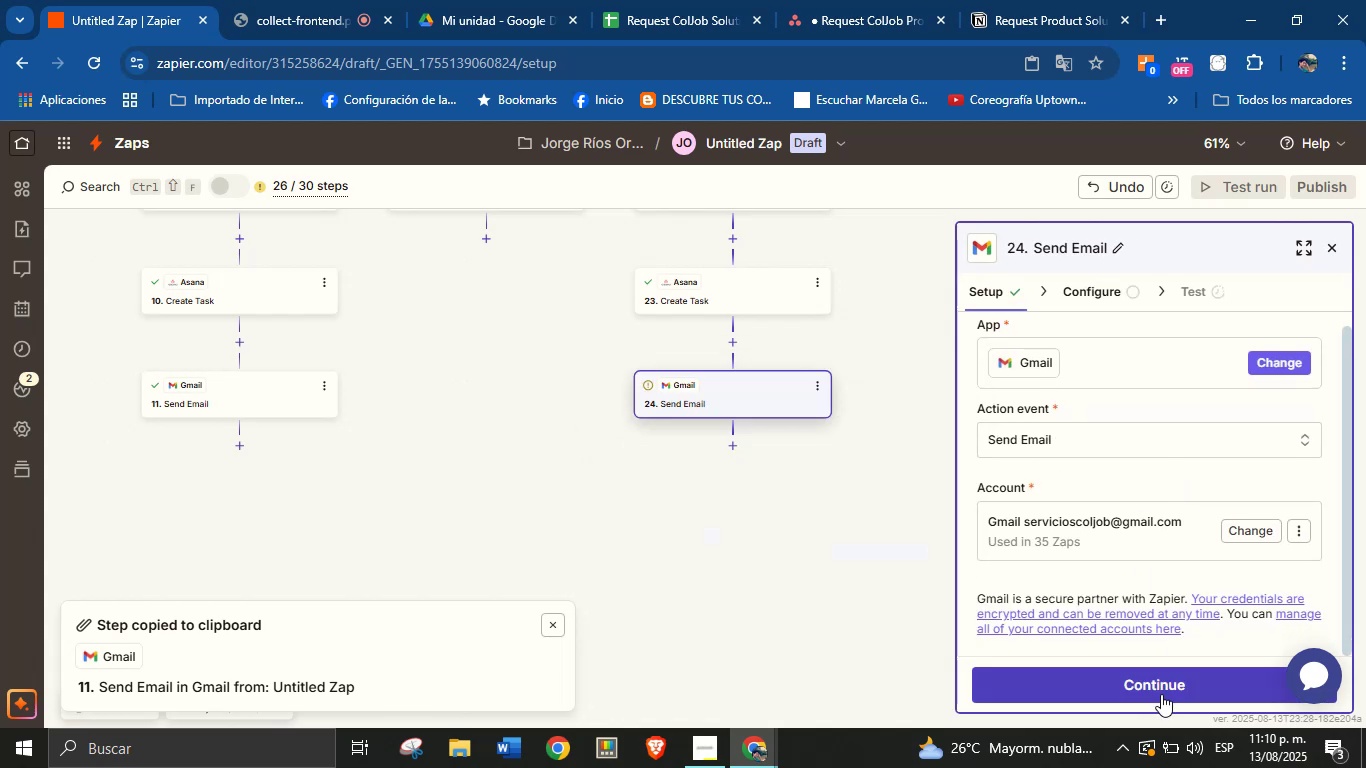 
left_click([1166, 679])
 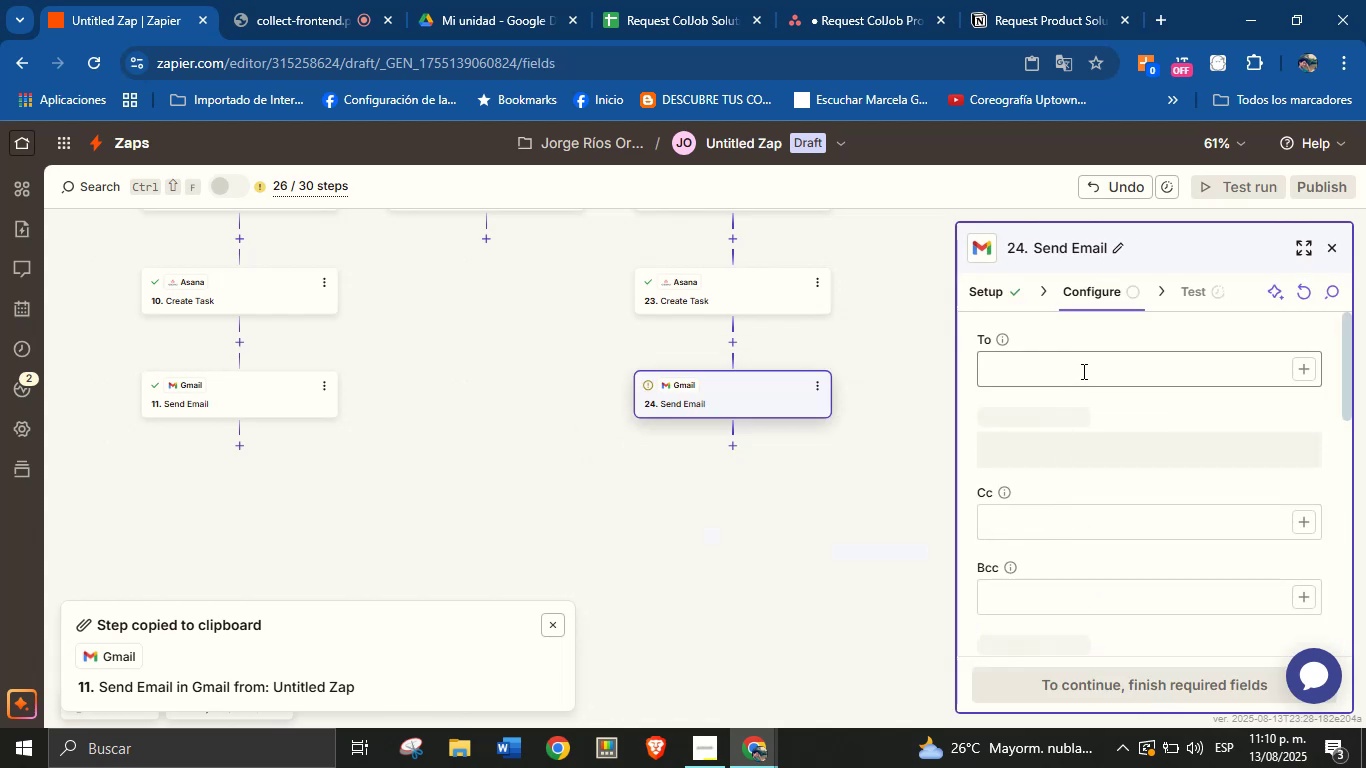 
left_click([1294, 371])
 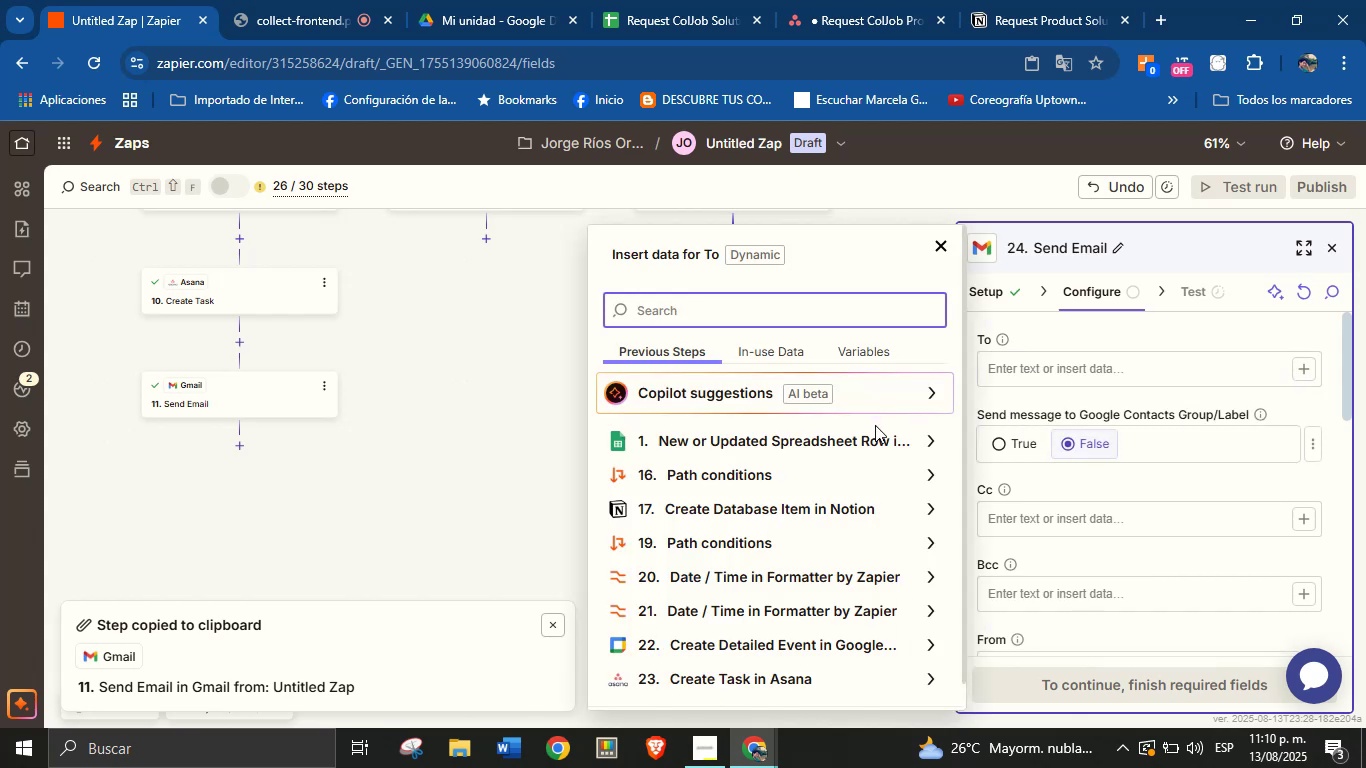 
scroll: coordinate [890, 560], scroll_direction: down, amount: 2.0
 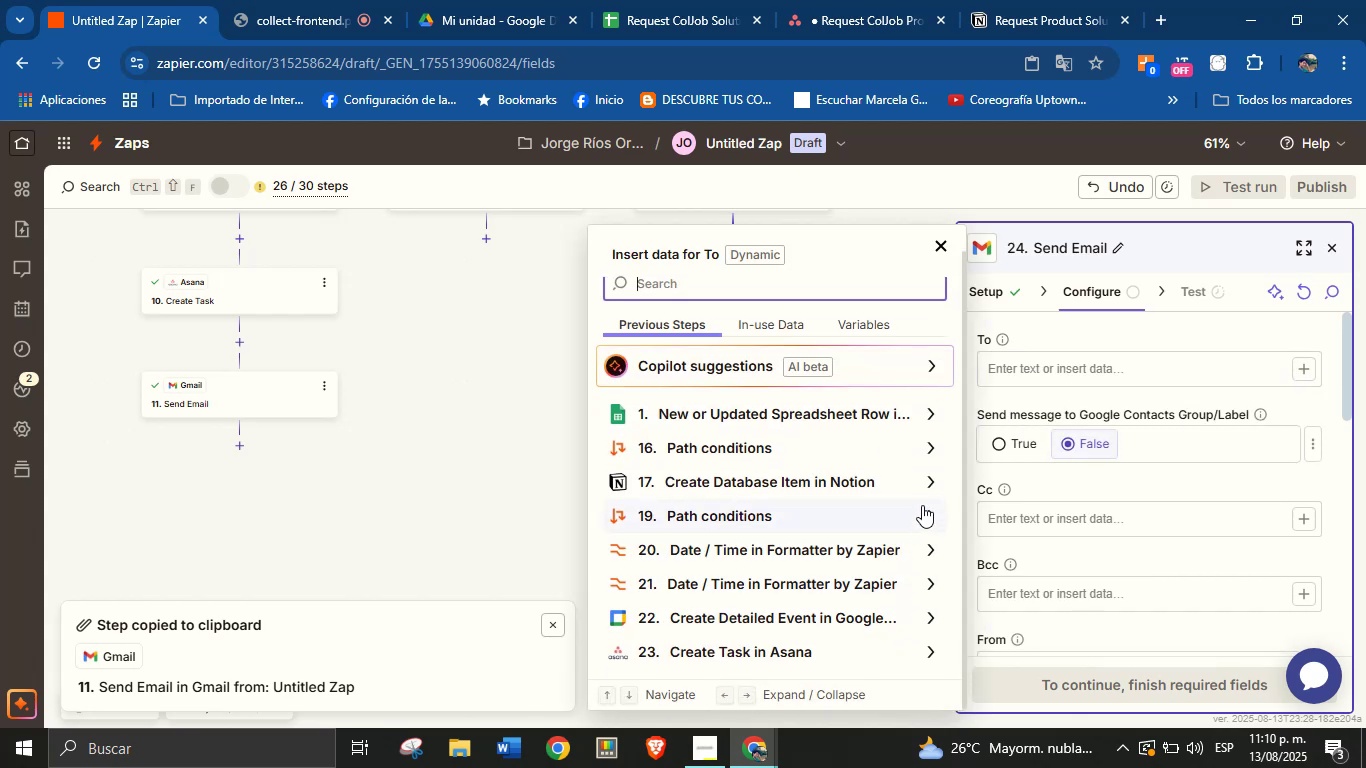 
left_click([935, 481])
 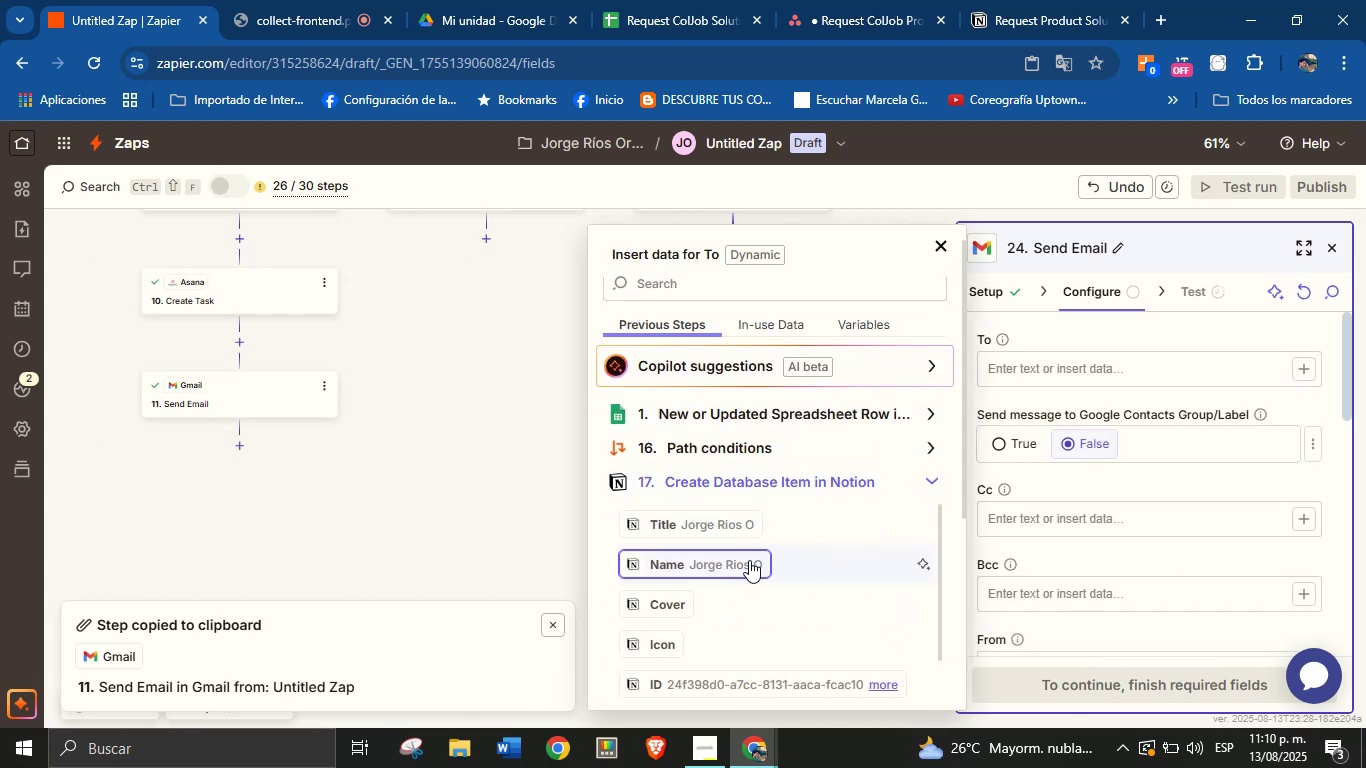 
scroll: coordinate [769, 592], scroll_direction: down, amount: 1.0
 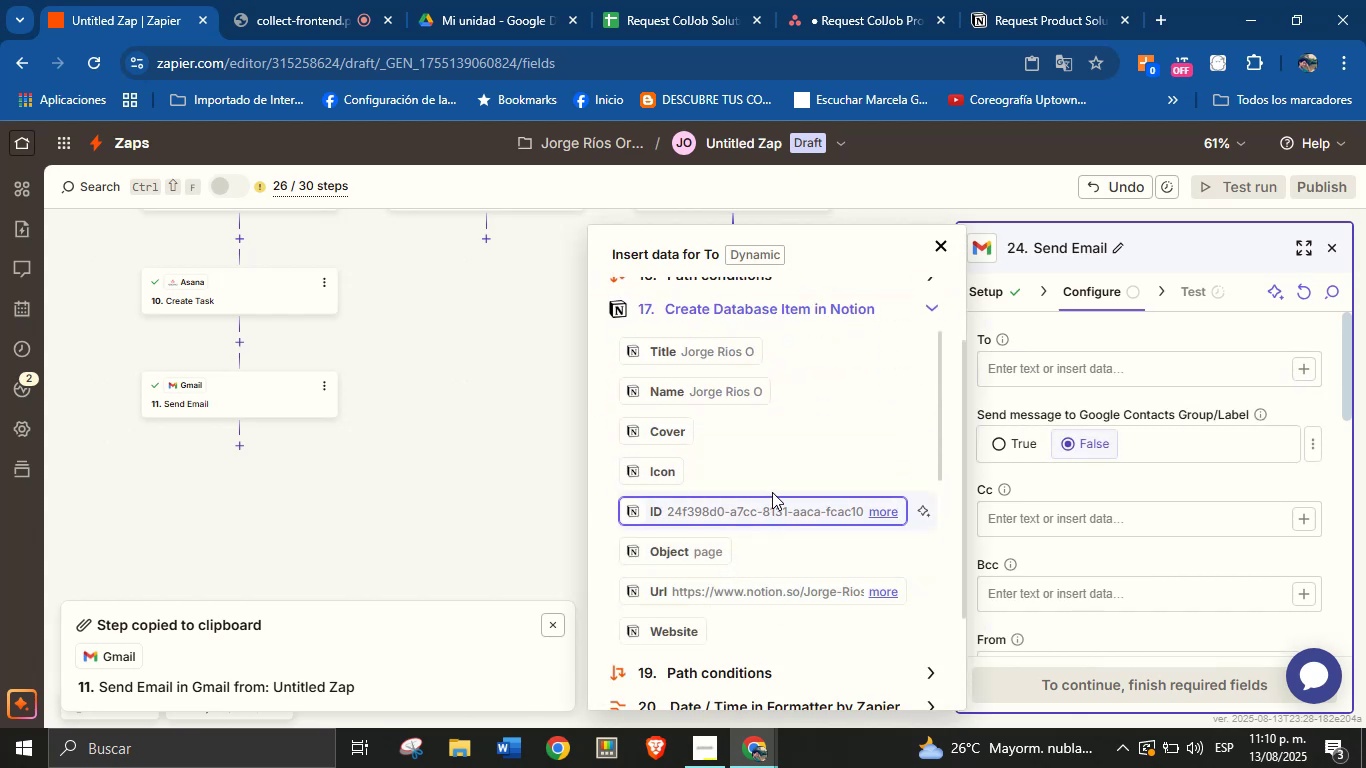 
scroll: coordinate [719, 423], scroll_direction: none, amount: 0.0
 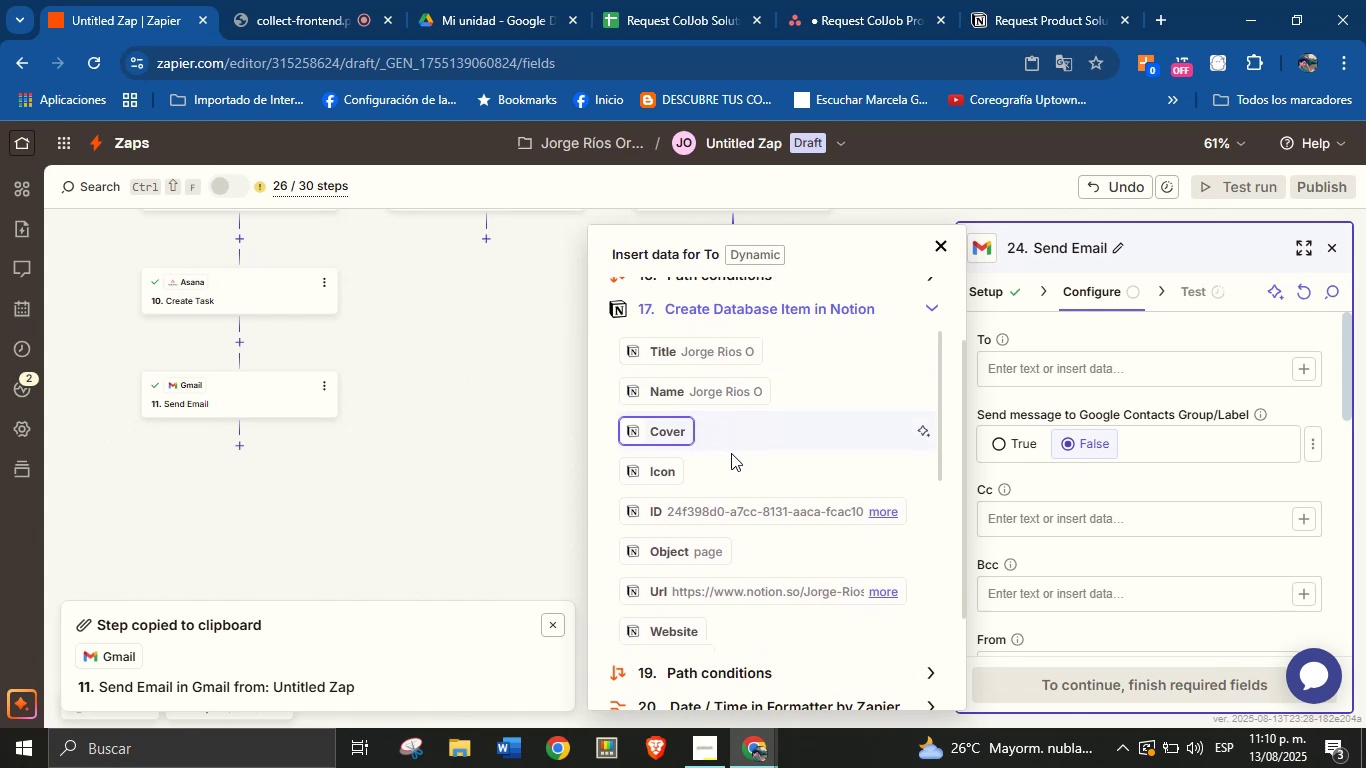 
scroll: coordinate [760, 496], scroll_direction: down, amount: 2.0
 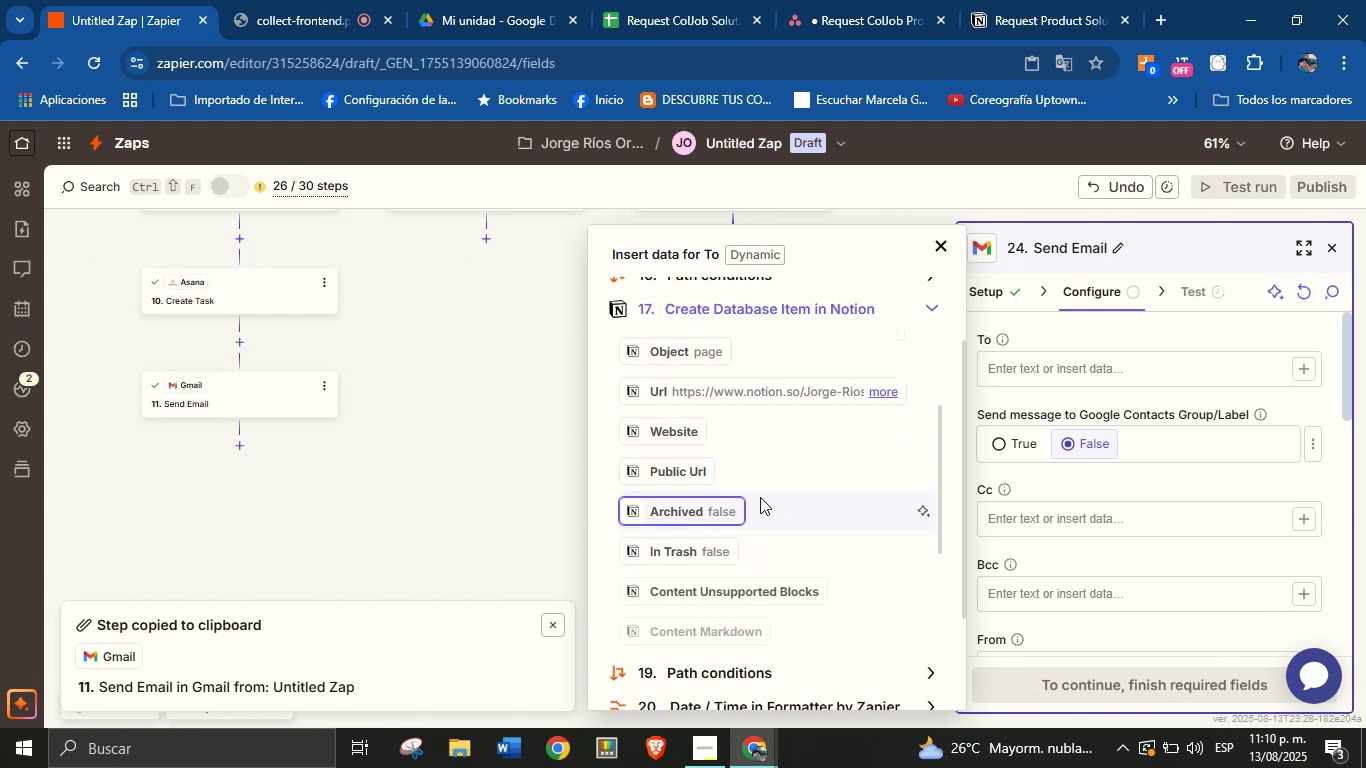 
scroll: coordinate [768, 407], scroll_direction: up, amount: 6.0
 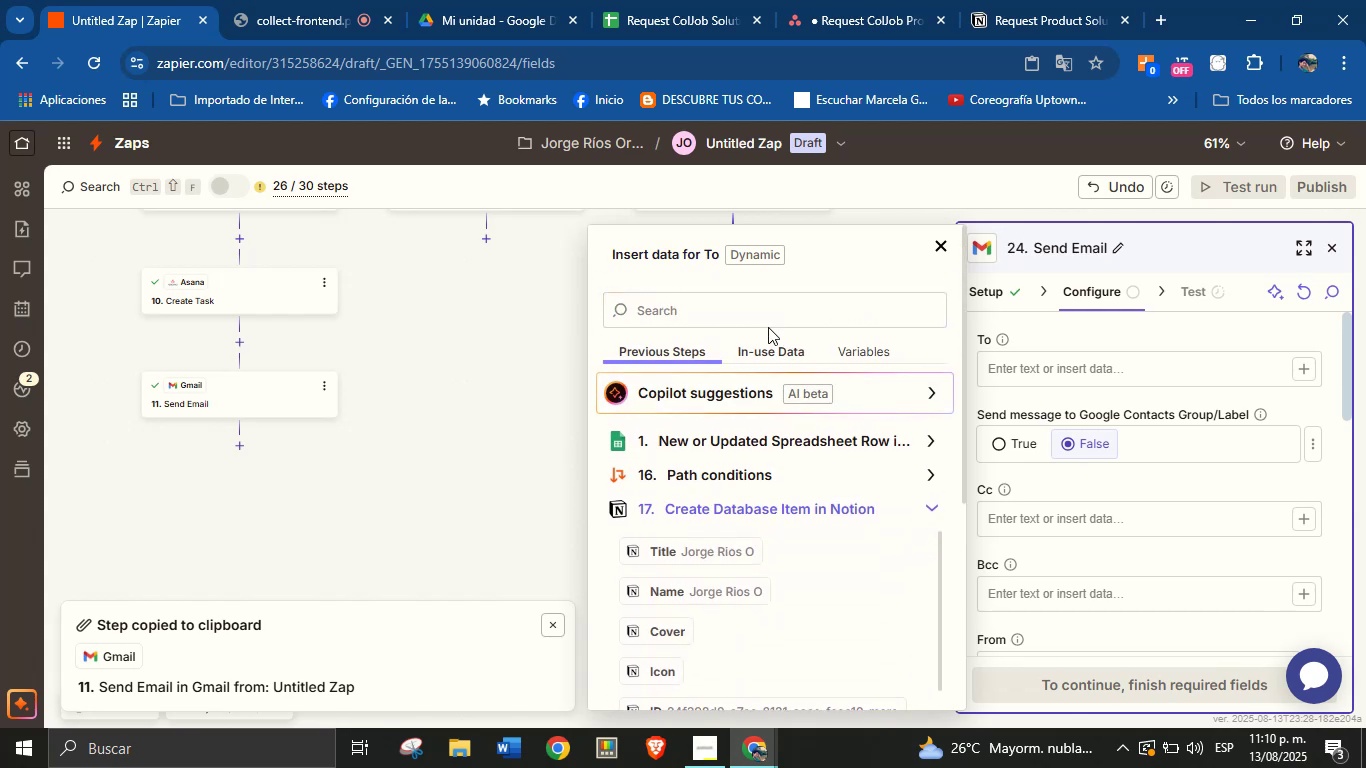 
left_click([754, 313])
 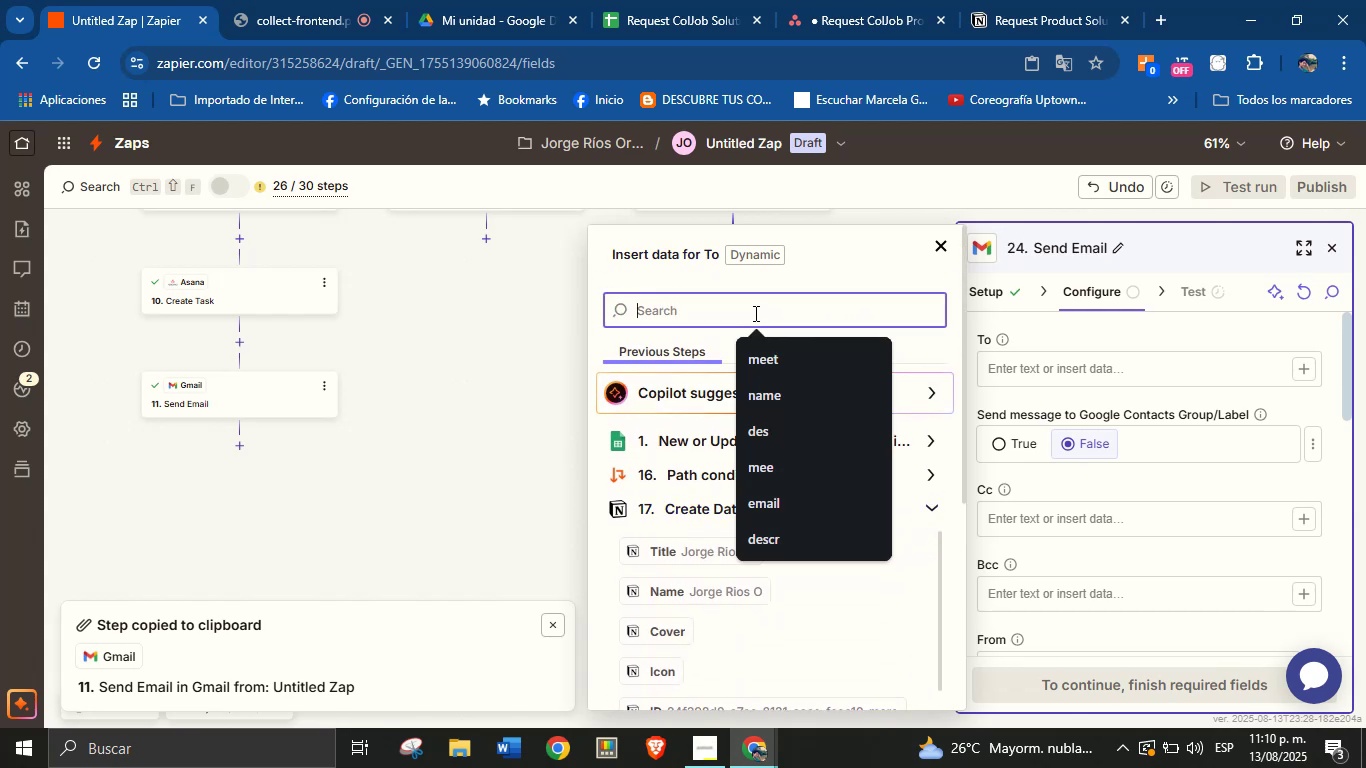 
type(ema)
 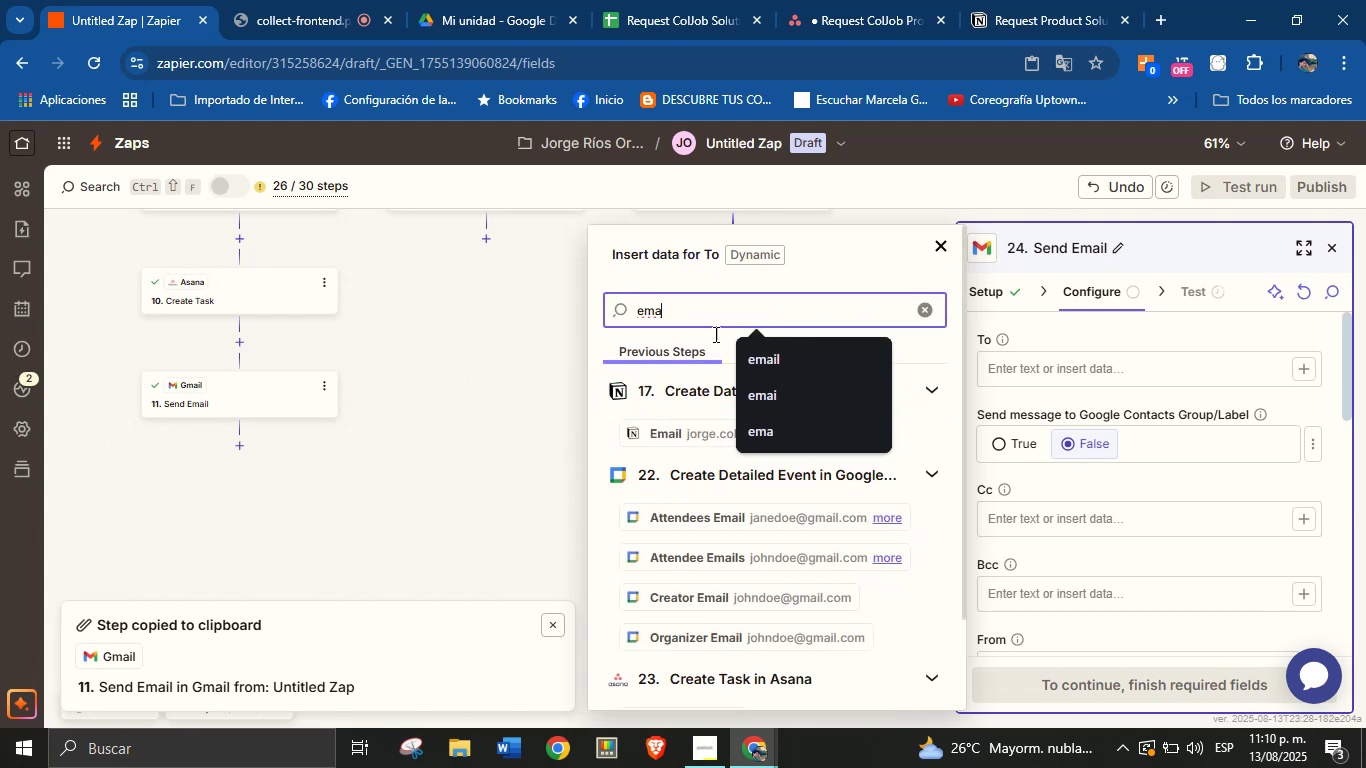 
left_click([675, 442])
 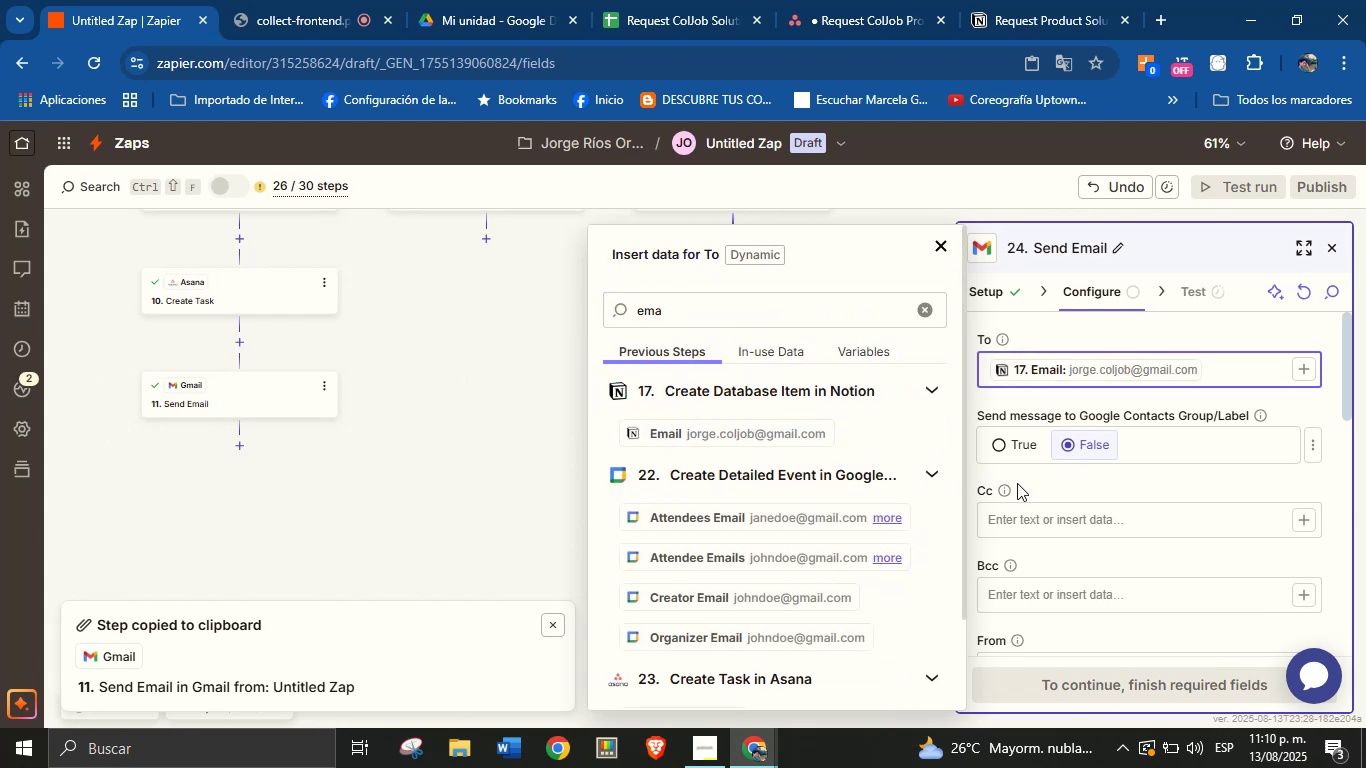 
left_click([1059, 488])
 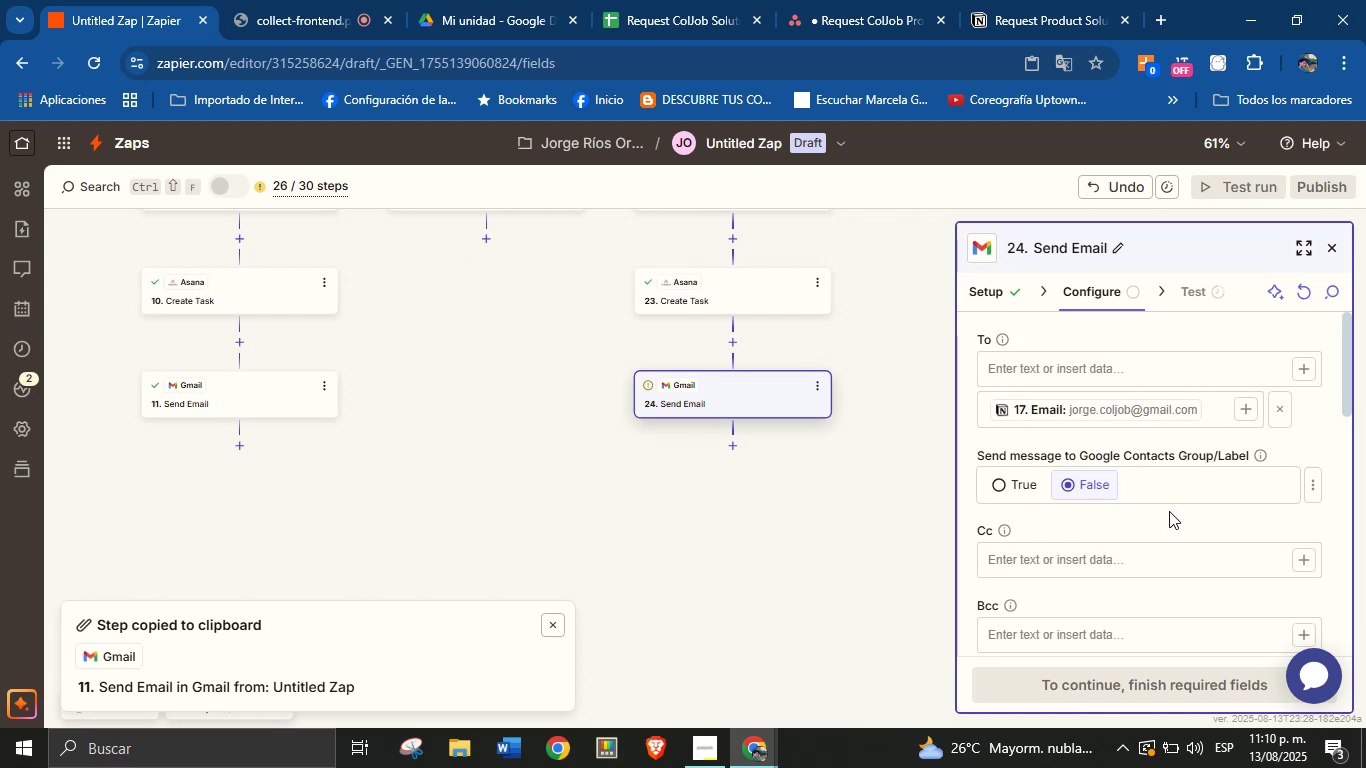 
wait(6.86)
 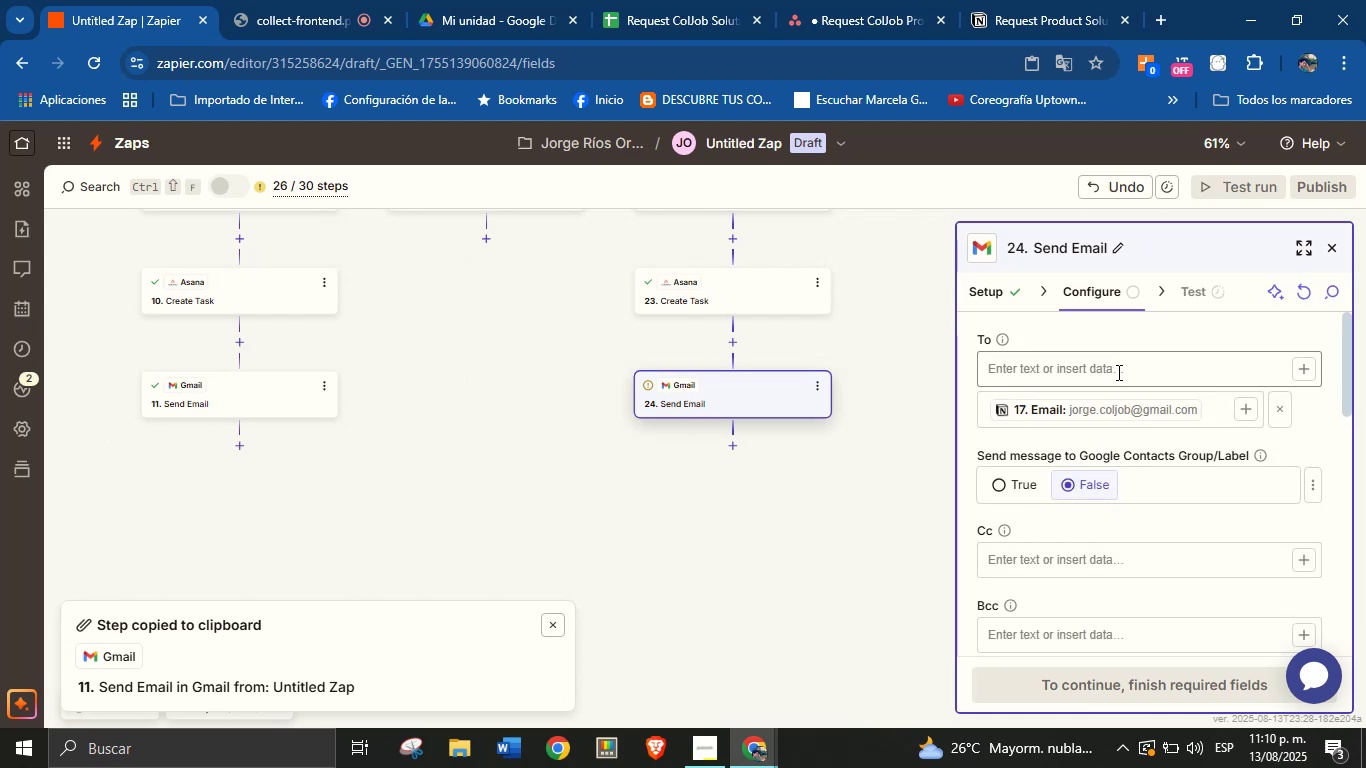 
scroll: coordinate [1170, 517], scroll_direction: down, amount: 1.0
 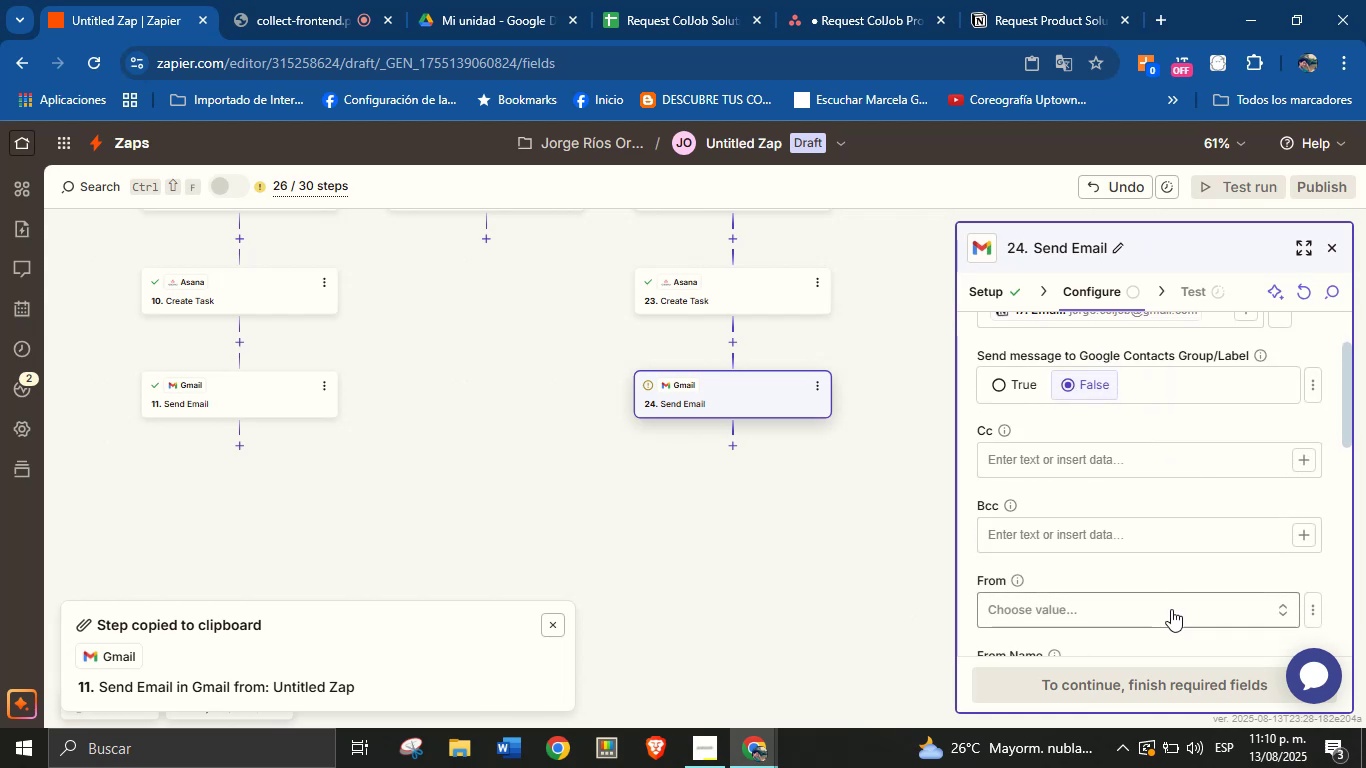 
left_click([1171, 572])
 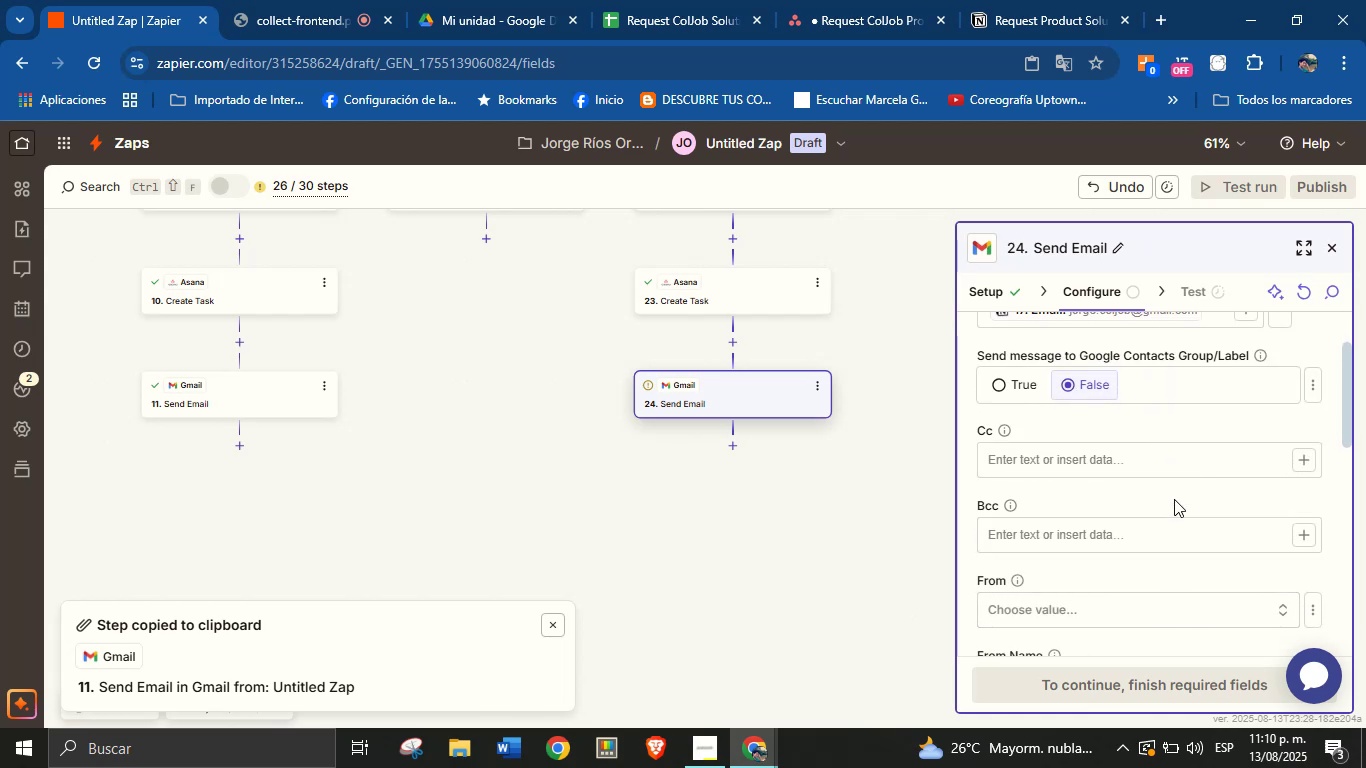 
scroll: coordinate [1174, 499], scroll_direction: down, amount: 1.0
 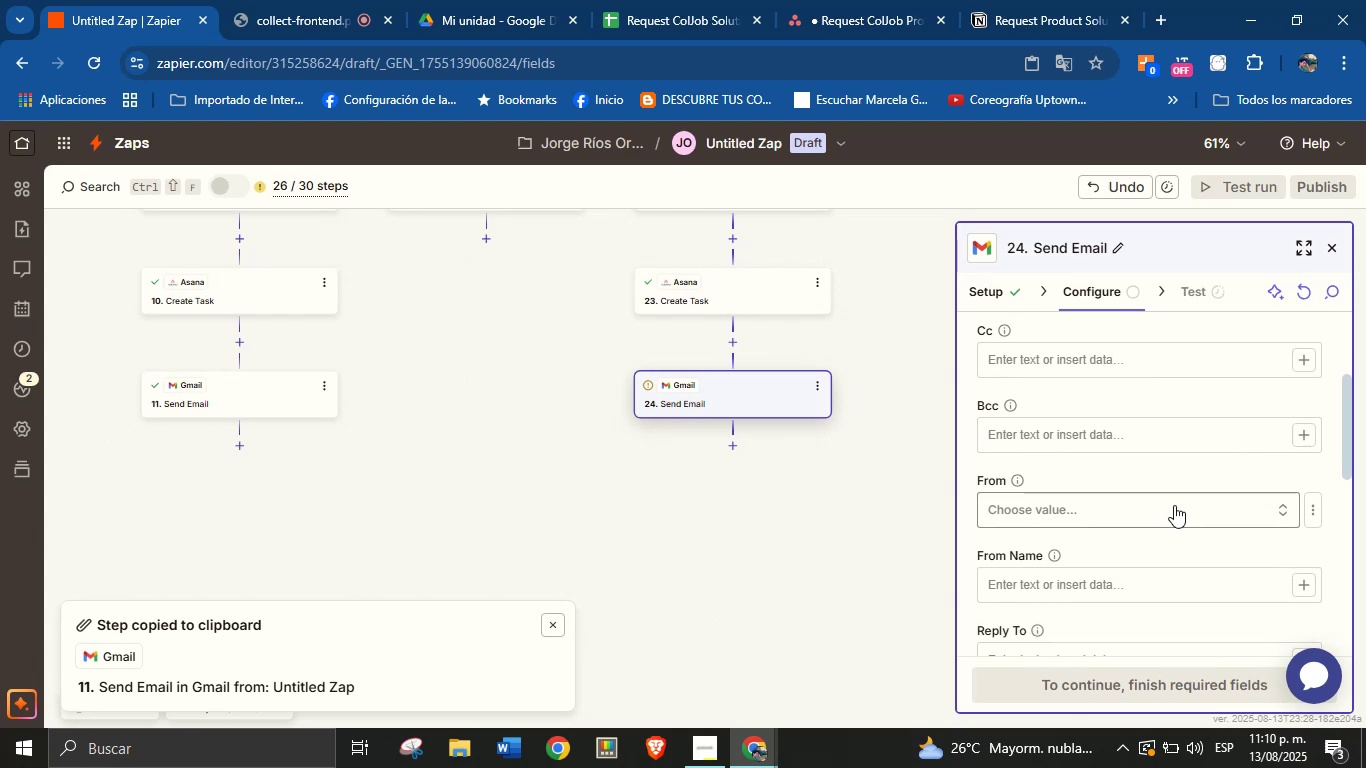 
left_click([1174, 505])
 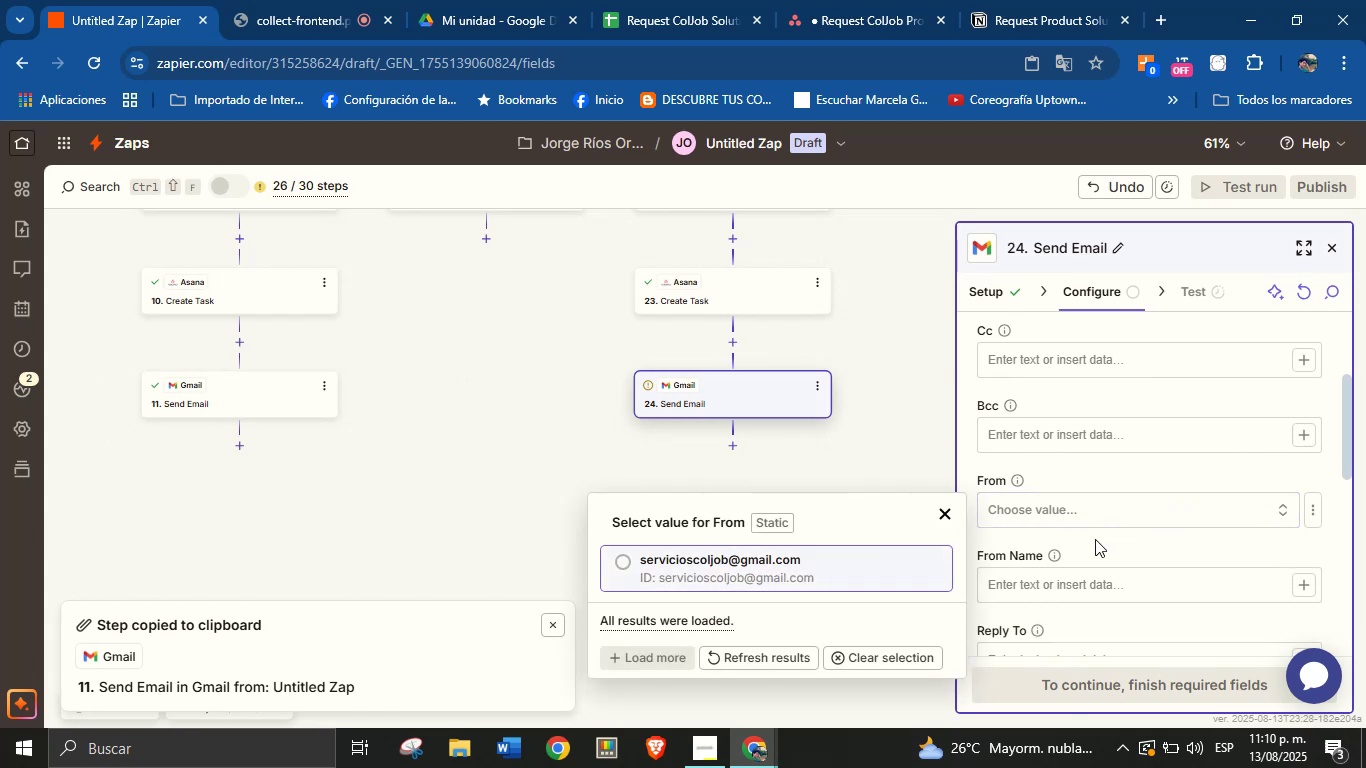 
left_click([711, 563])
 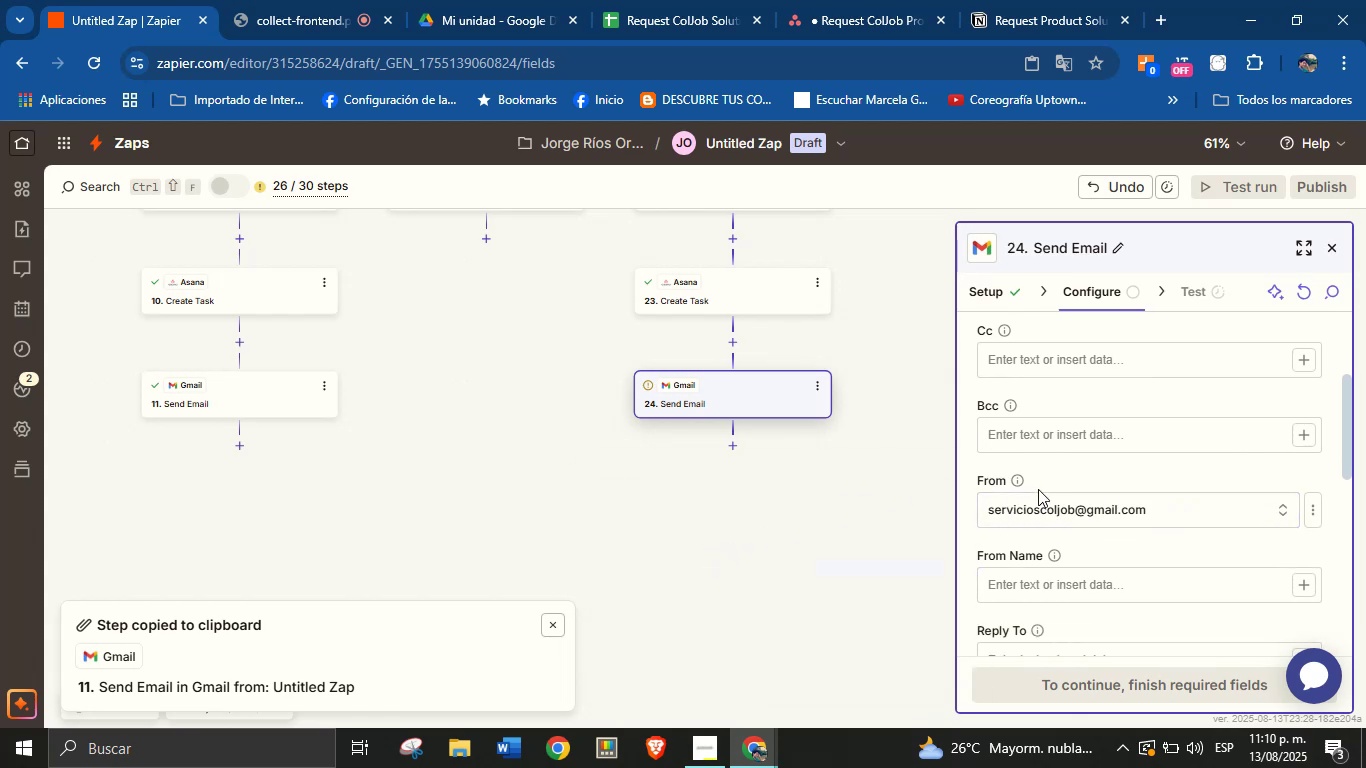 
left_click([1056, 476])
 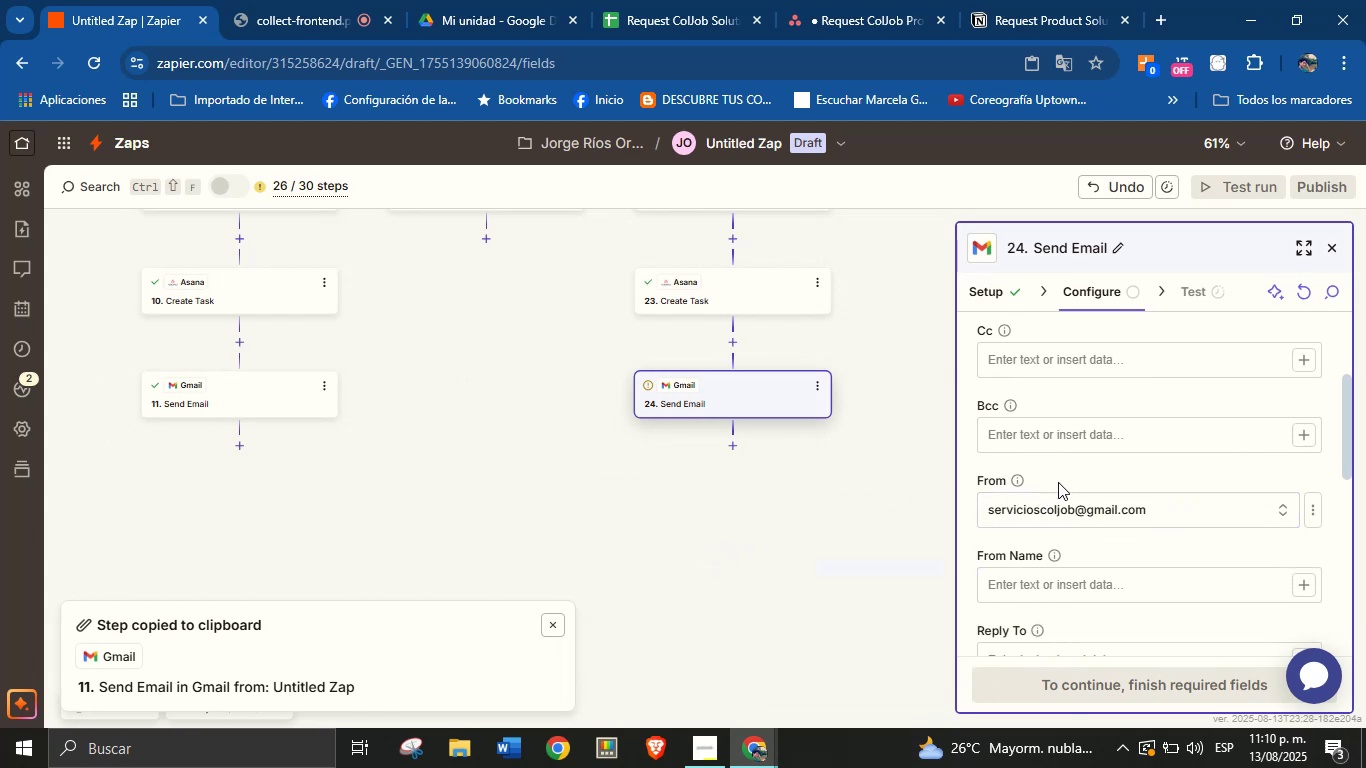 
scroll: coordinate [1063, 506], scroll_direction: down, amount: 1.0
 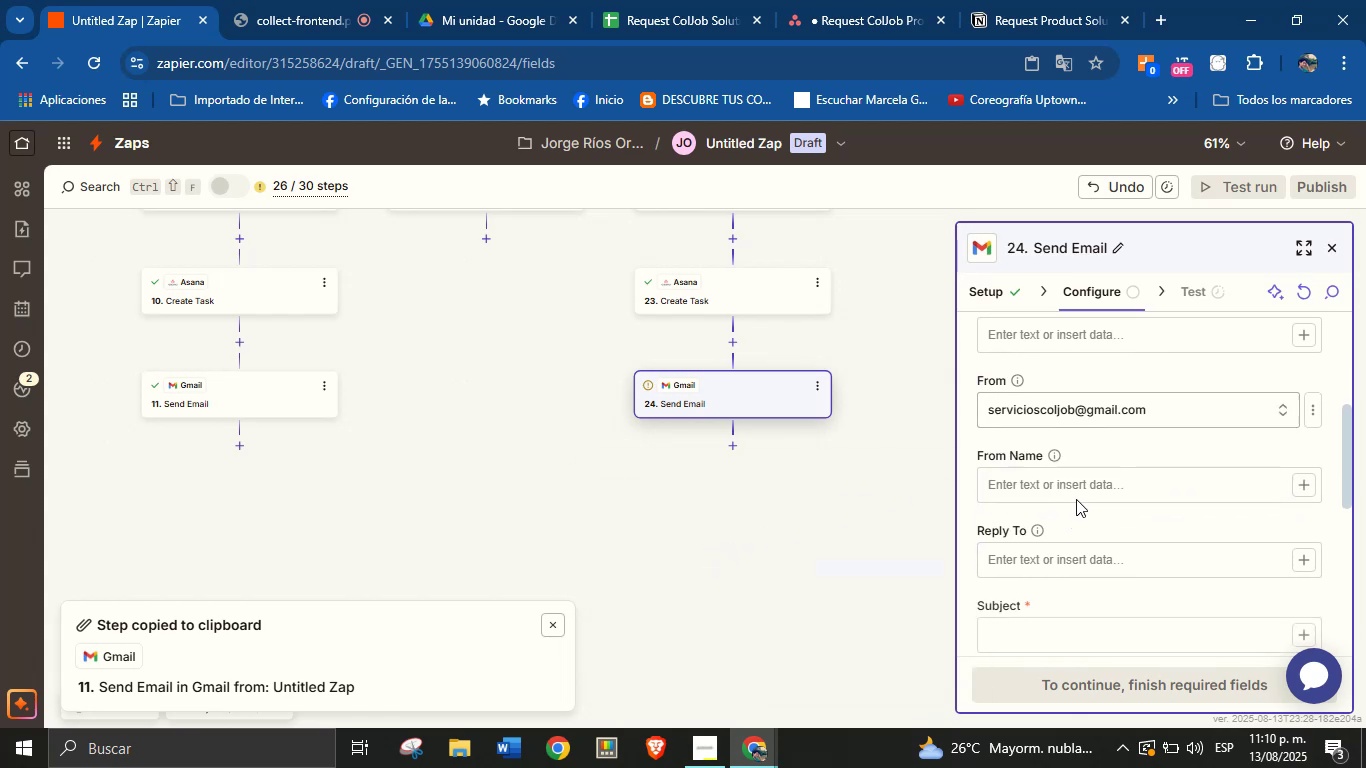 
left_click([1084, 485])
 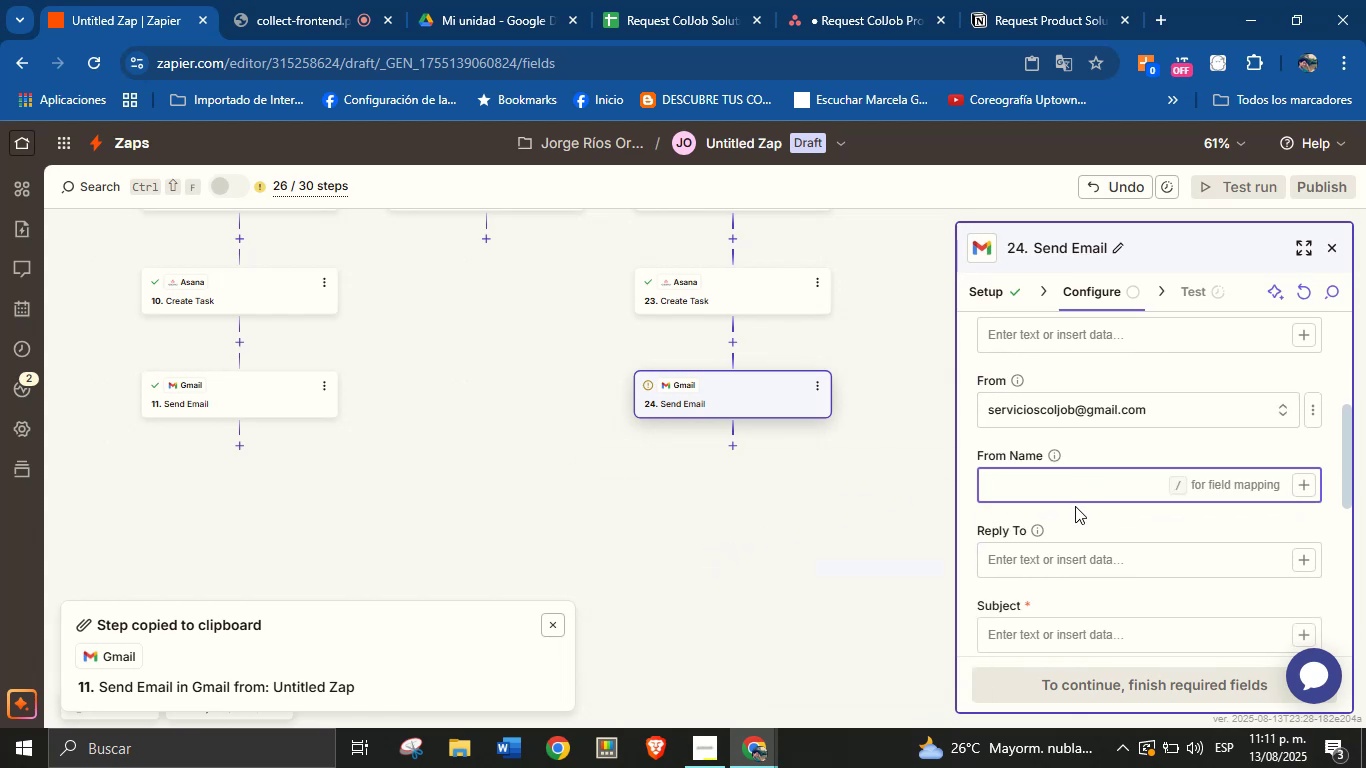 
type(Jorge from ColJob)
 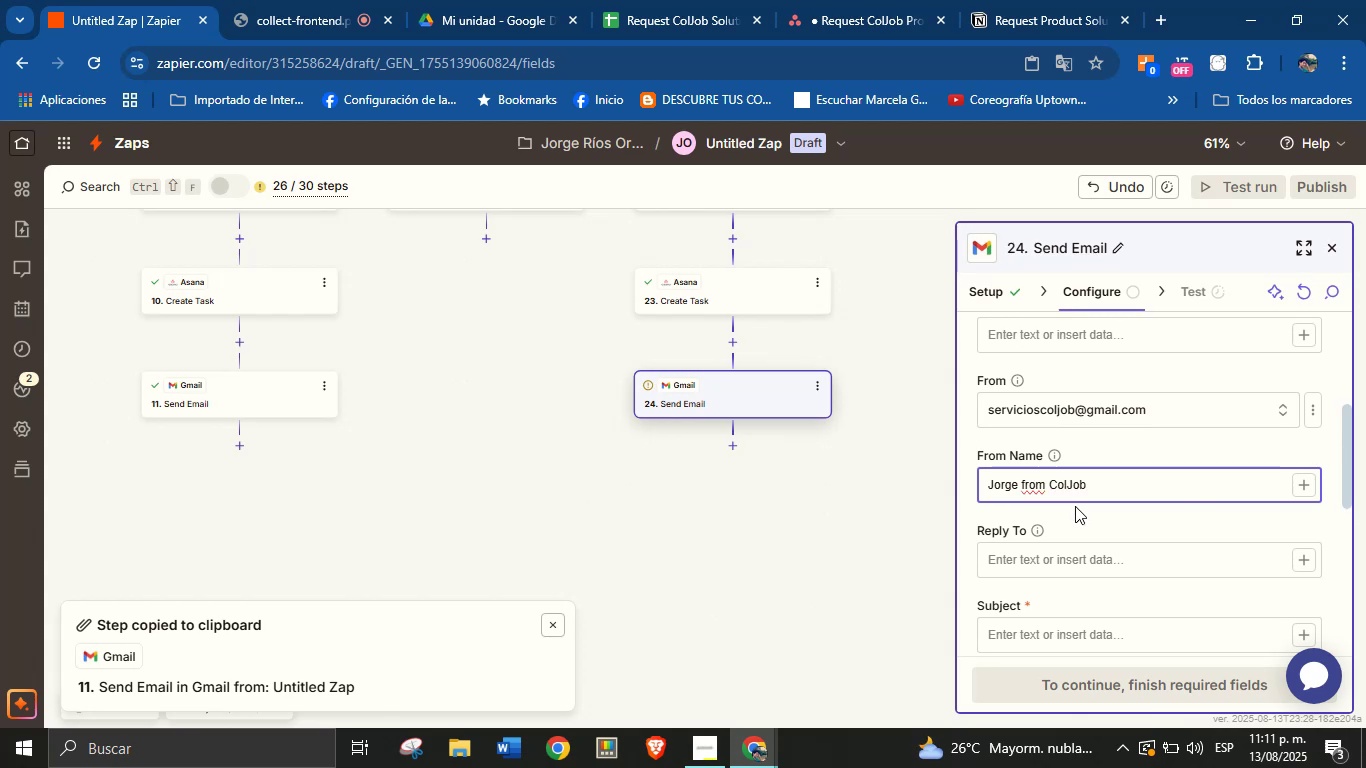 
left_click([1095, 512])
 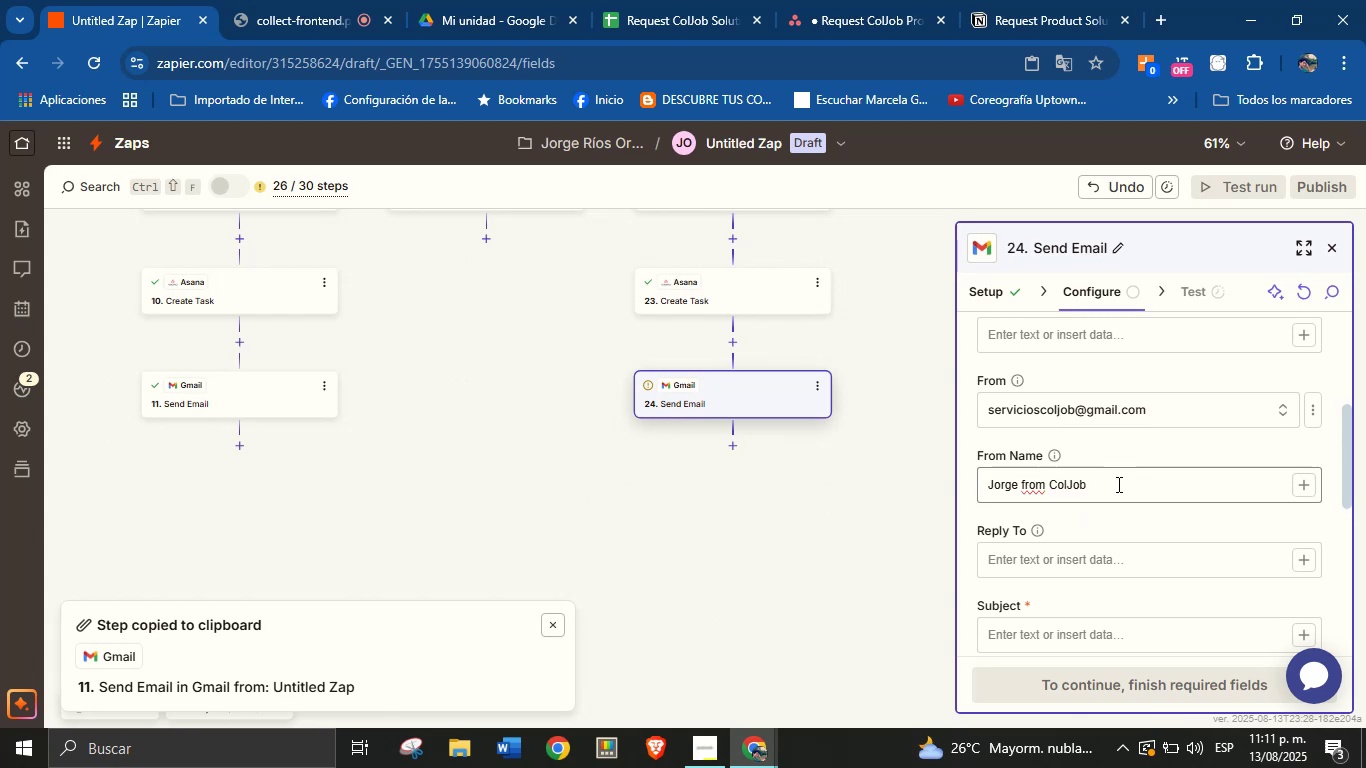 
scroll: coordinate [1117, 492], scroll_direction: down, amount: 1.0
 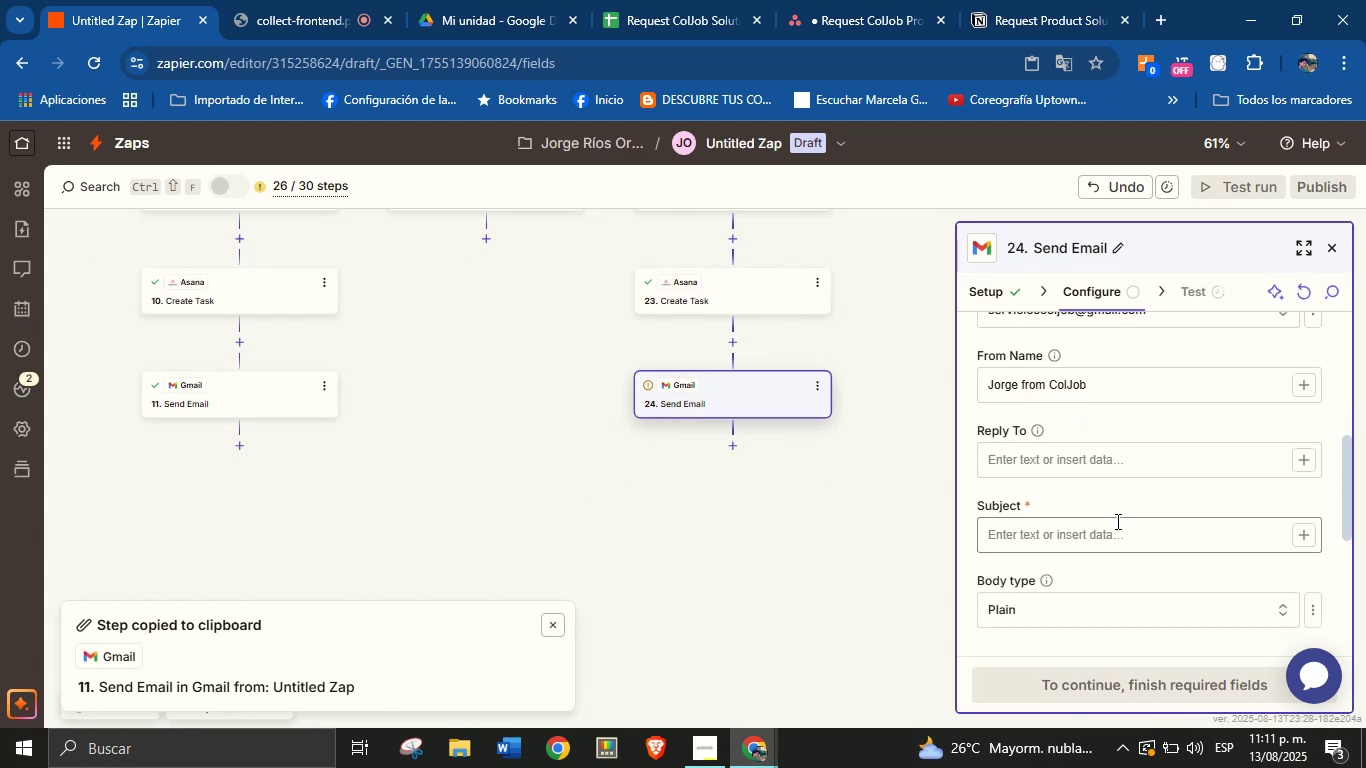 
left_click([1116, 528])
 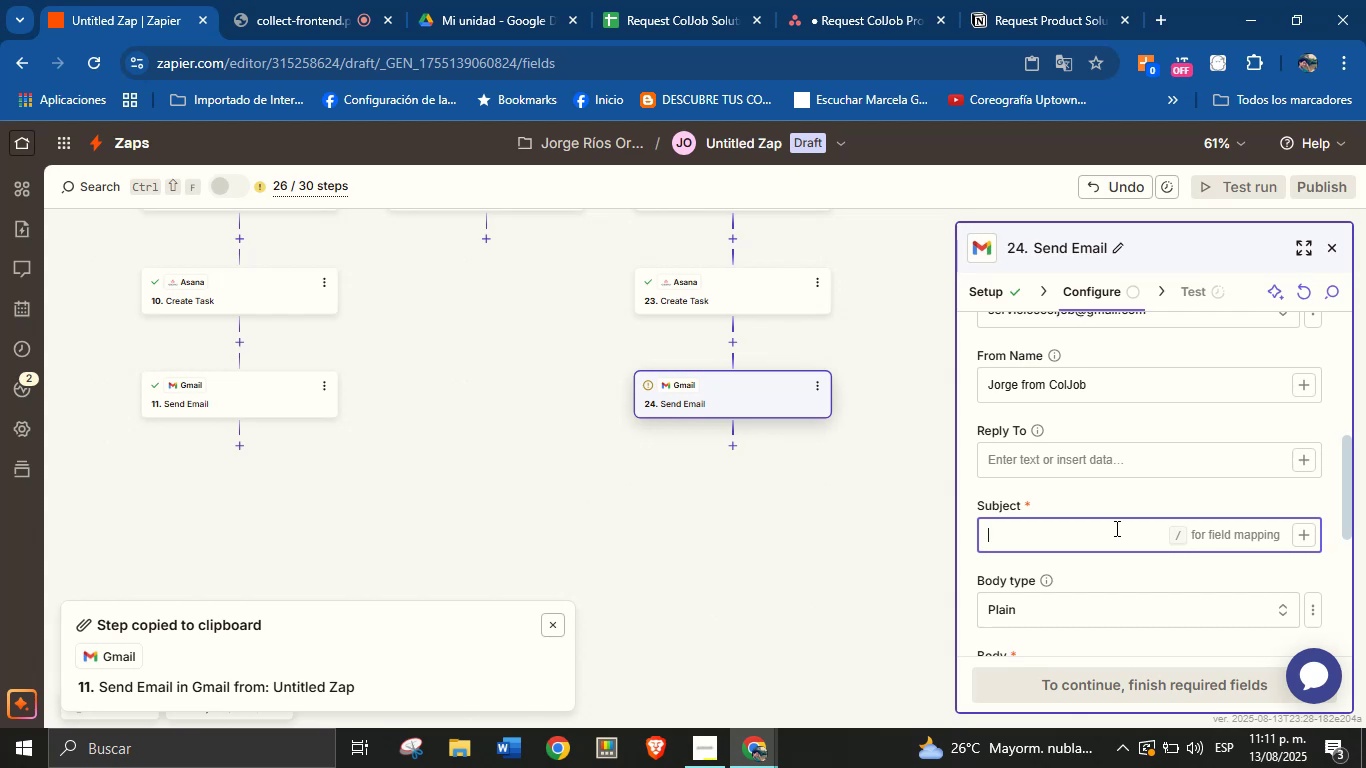 
wait(12.56)
 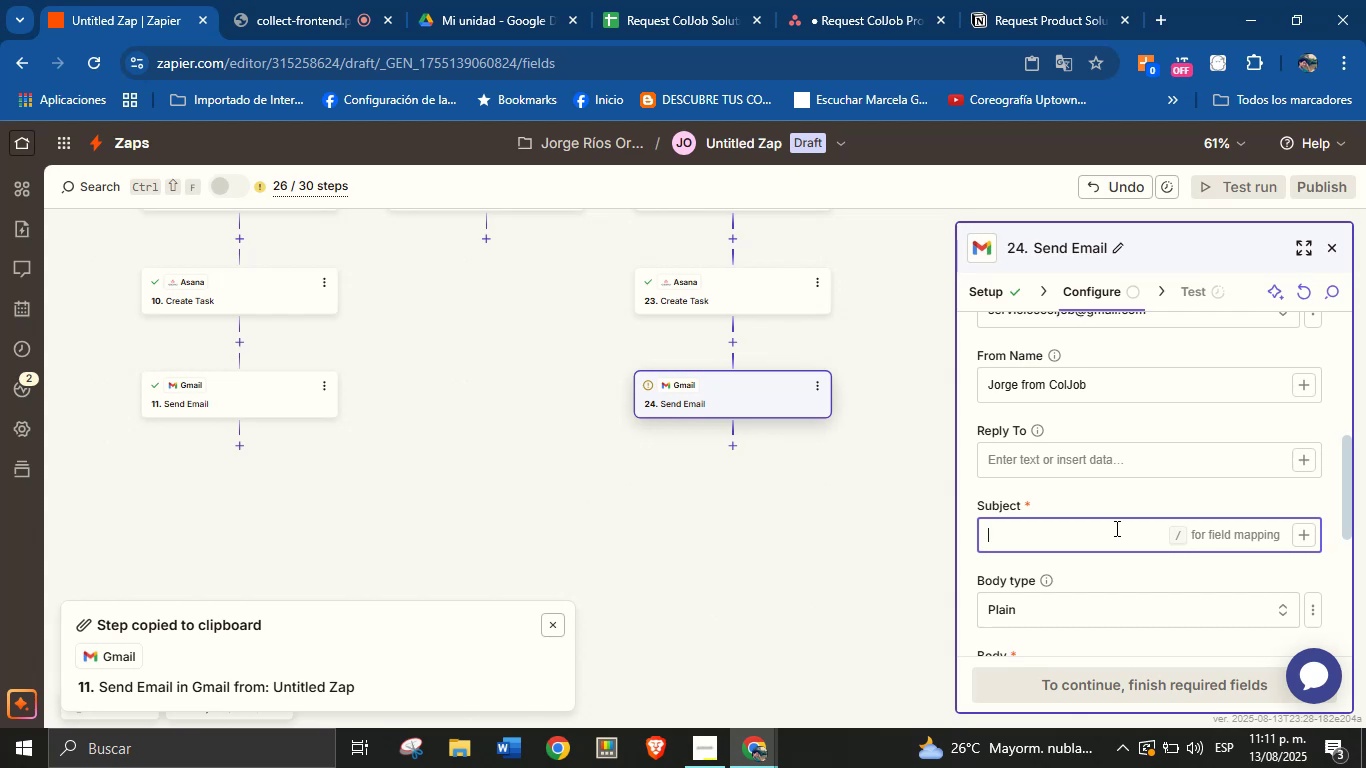 
type(Thank you for requesting our services!)
 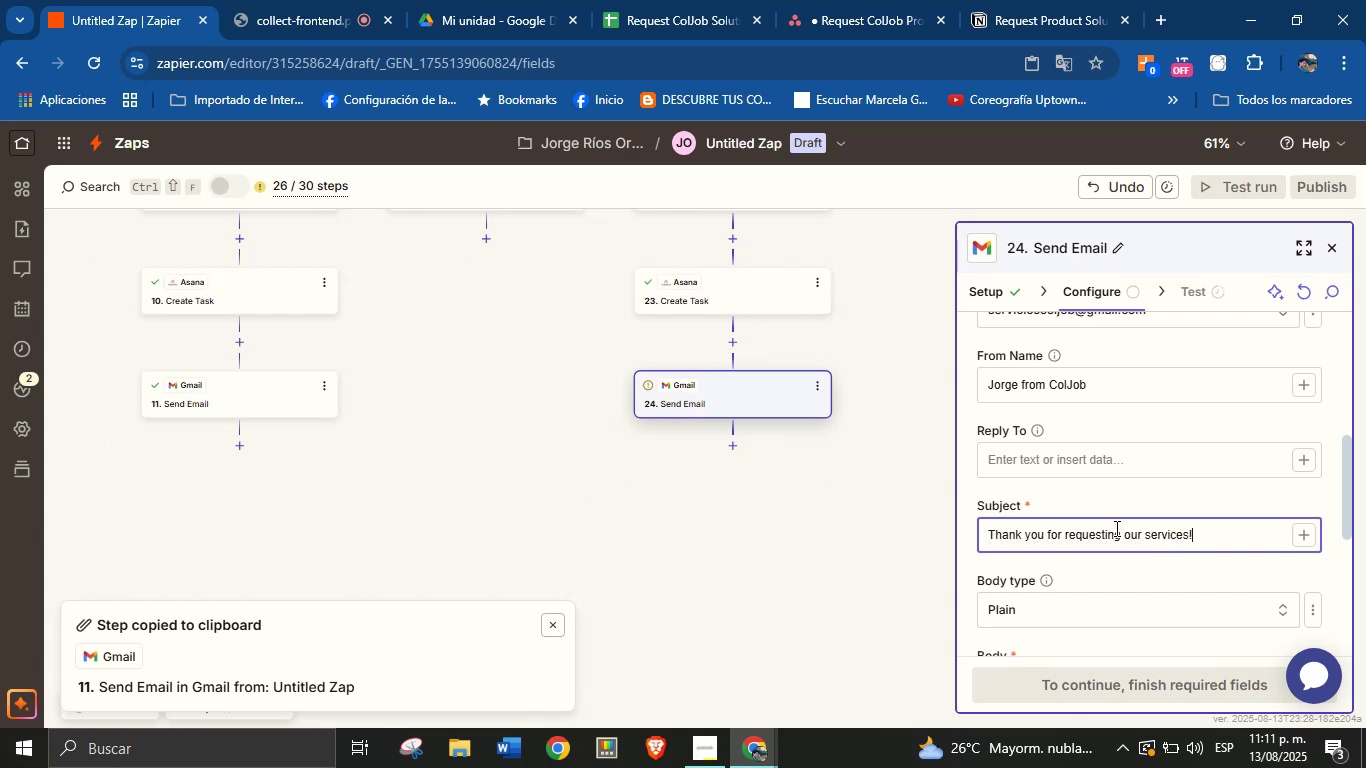 
wait(8.55)
 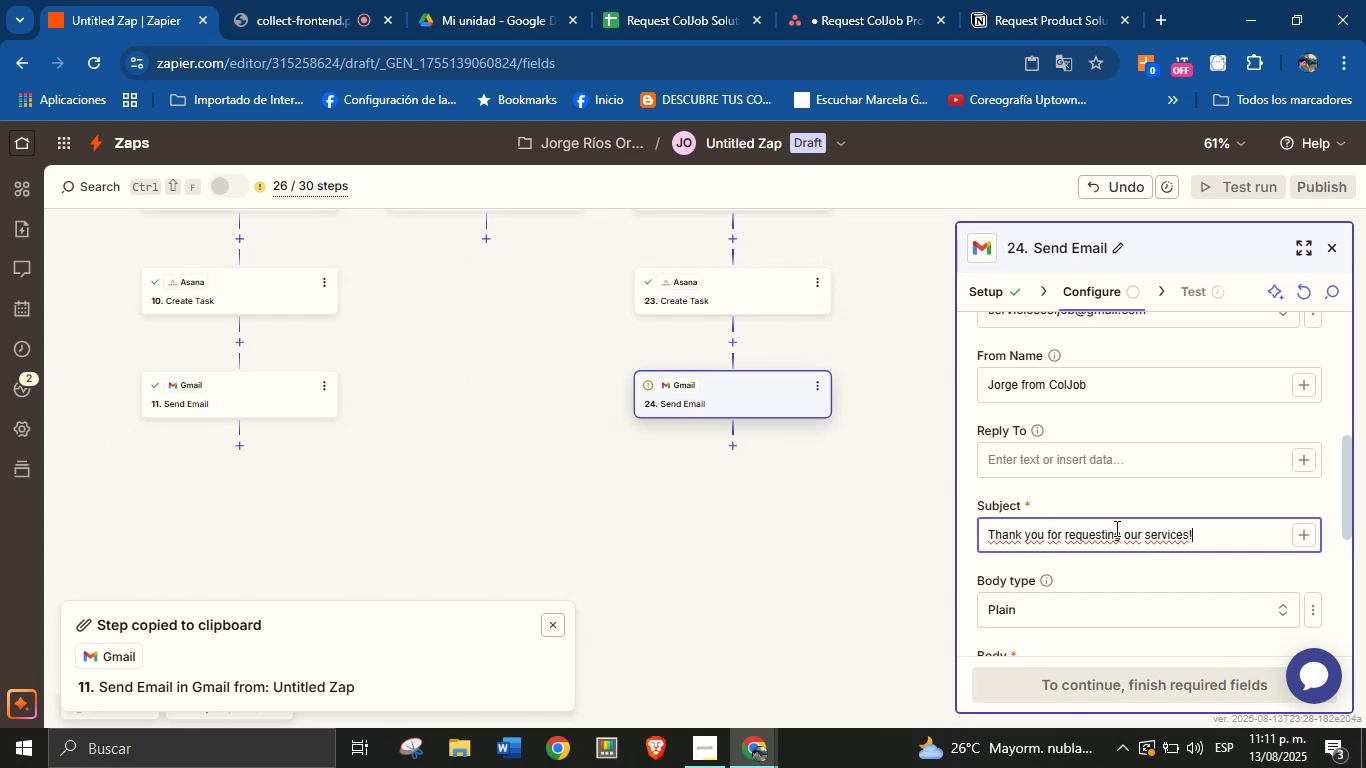 
left_click([1127, 578])
 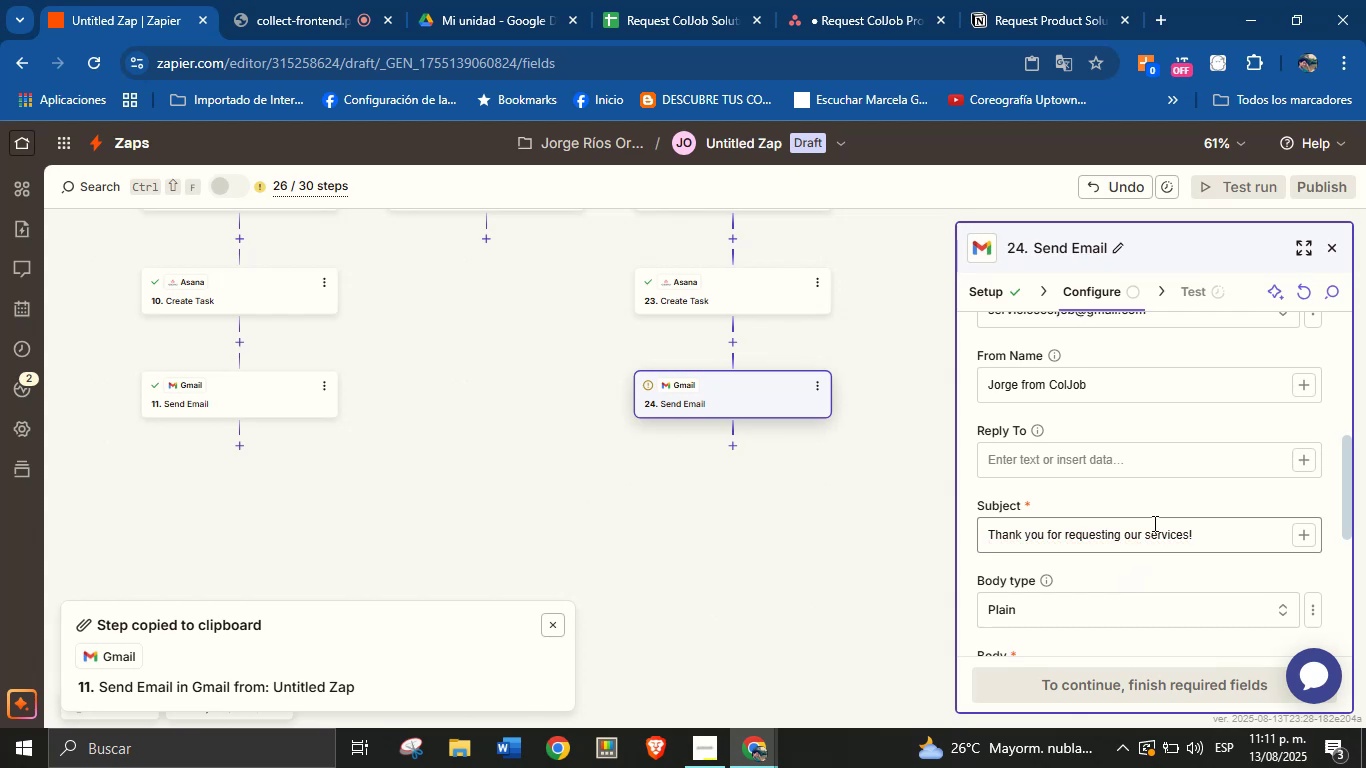 
scroll: coordinate [1160, 531], scroll_direction: down, amount: 2.0
 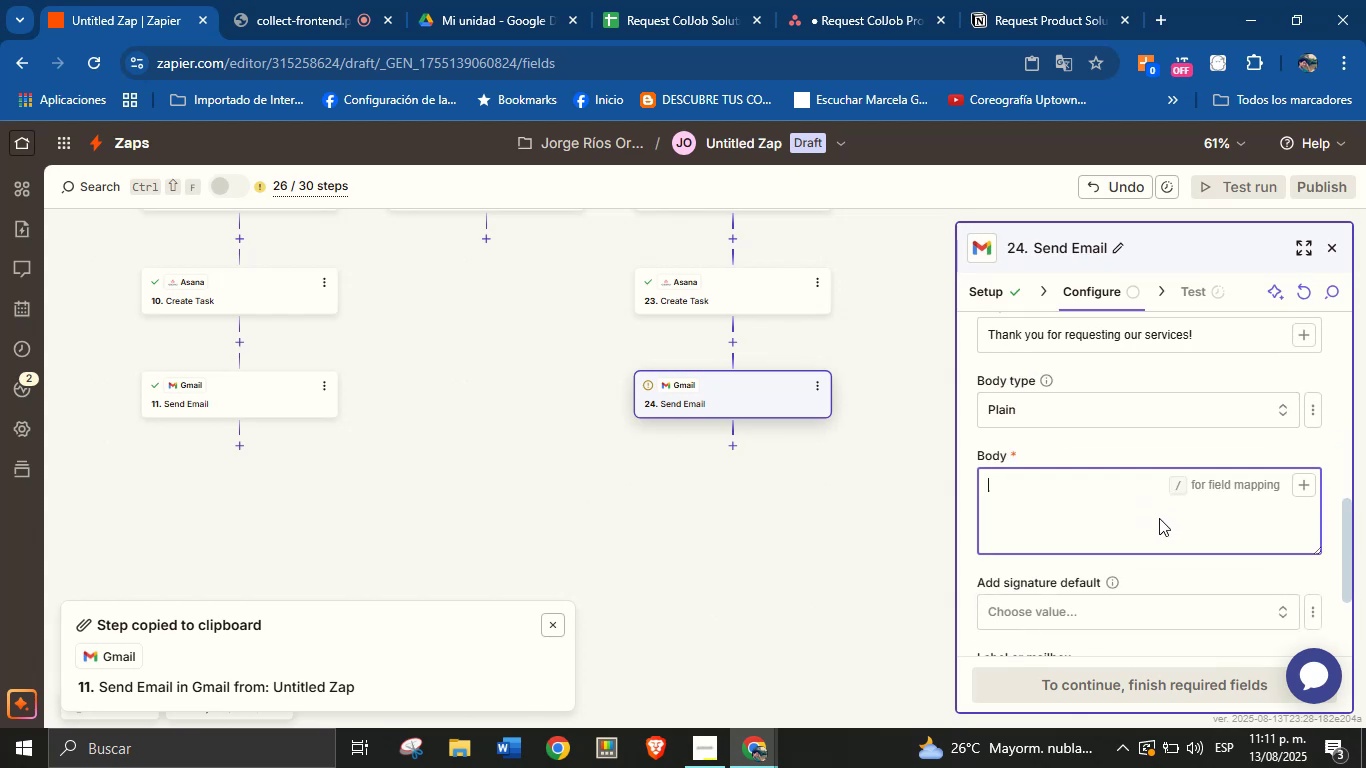 
type(Hello )
 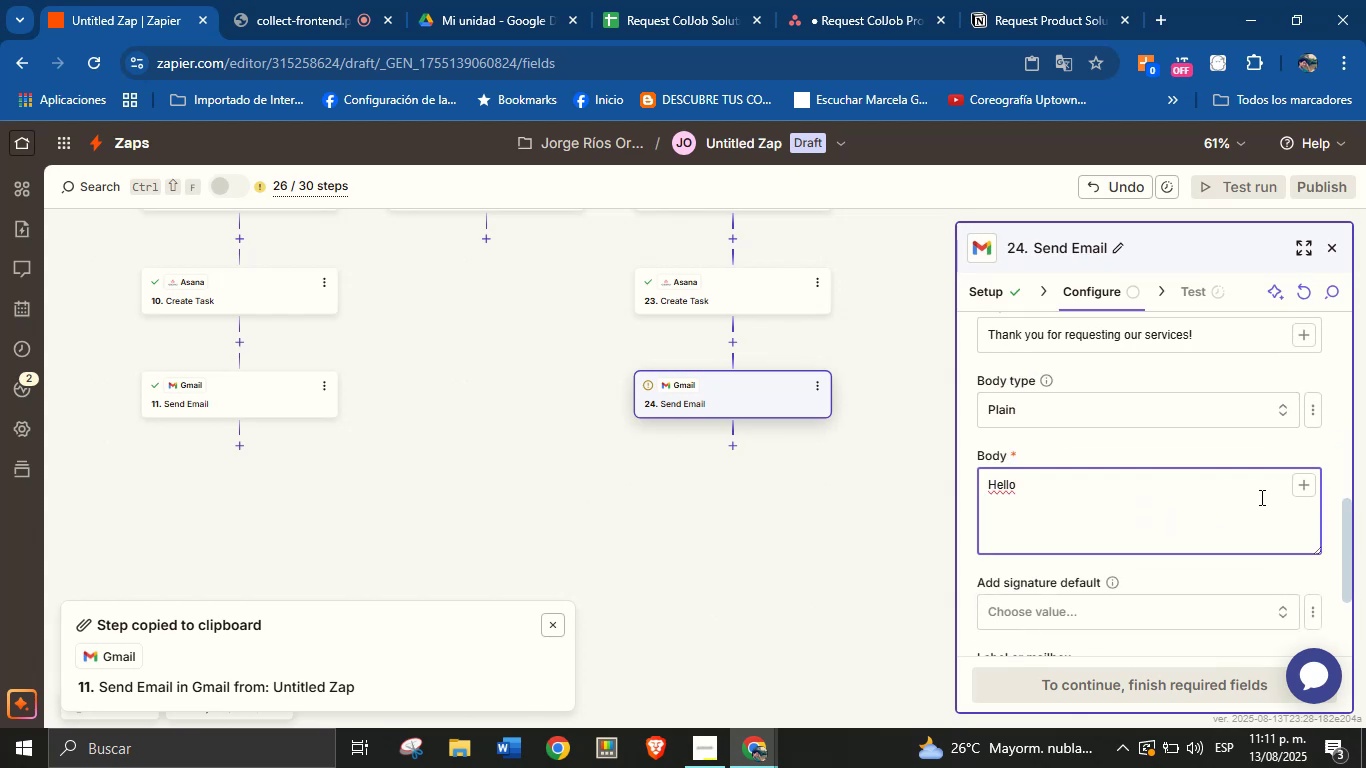 
left_click([1313, 483])
 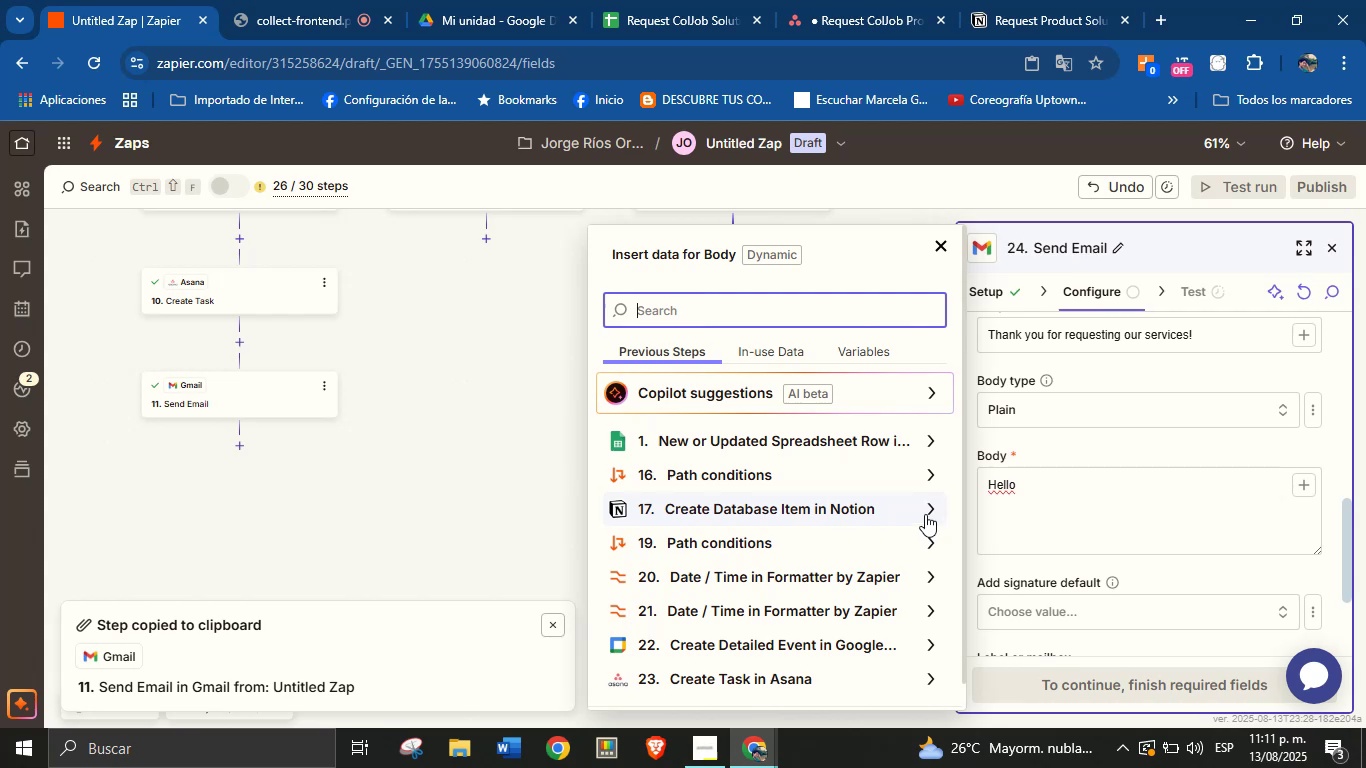 
left_click([925, 508])
 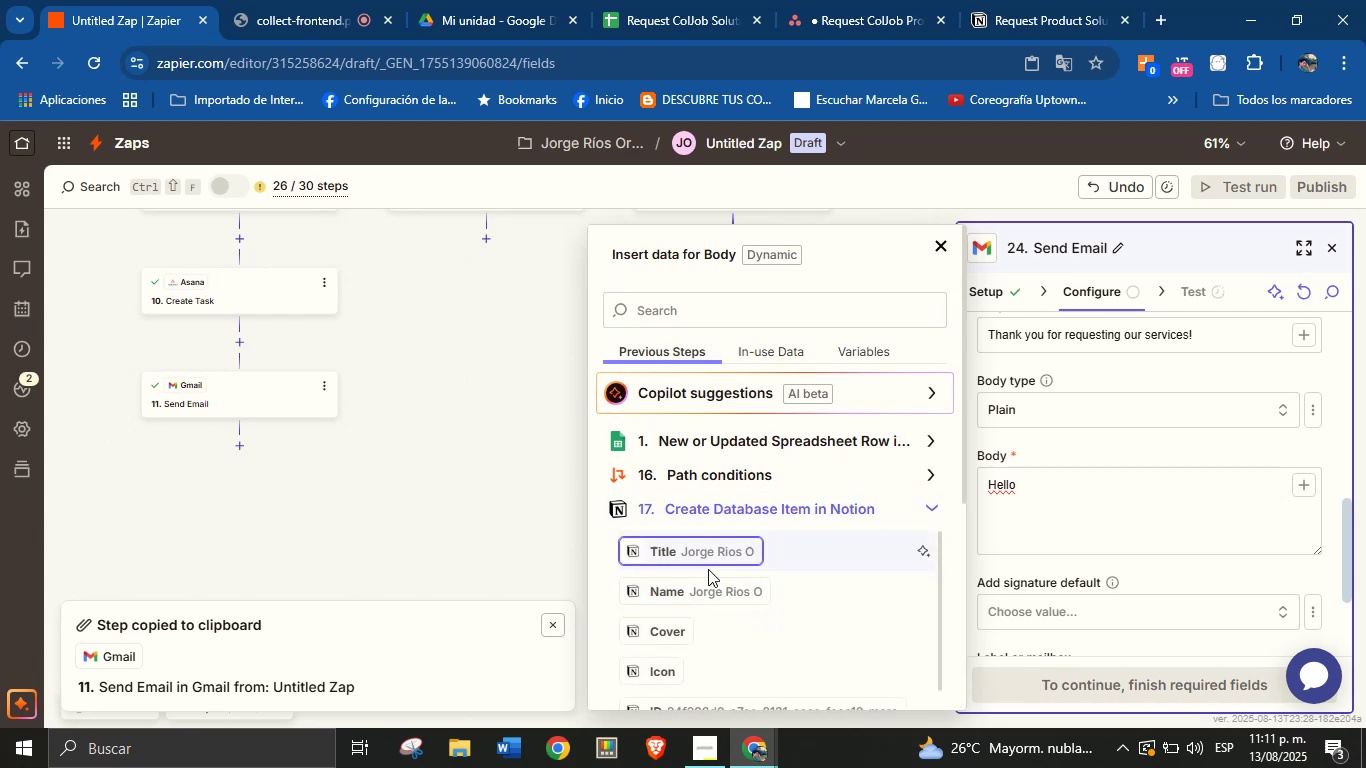 
left_click([711, 587])
 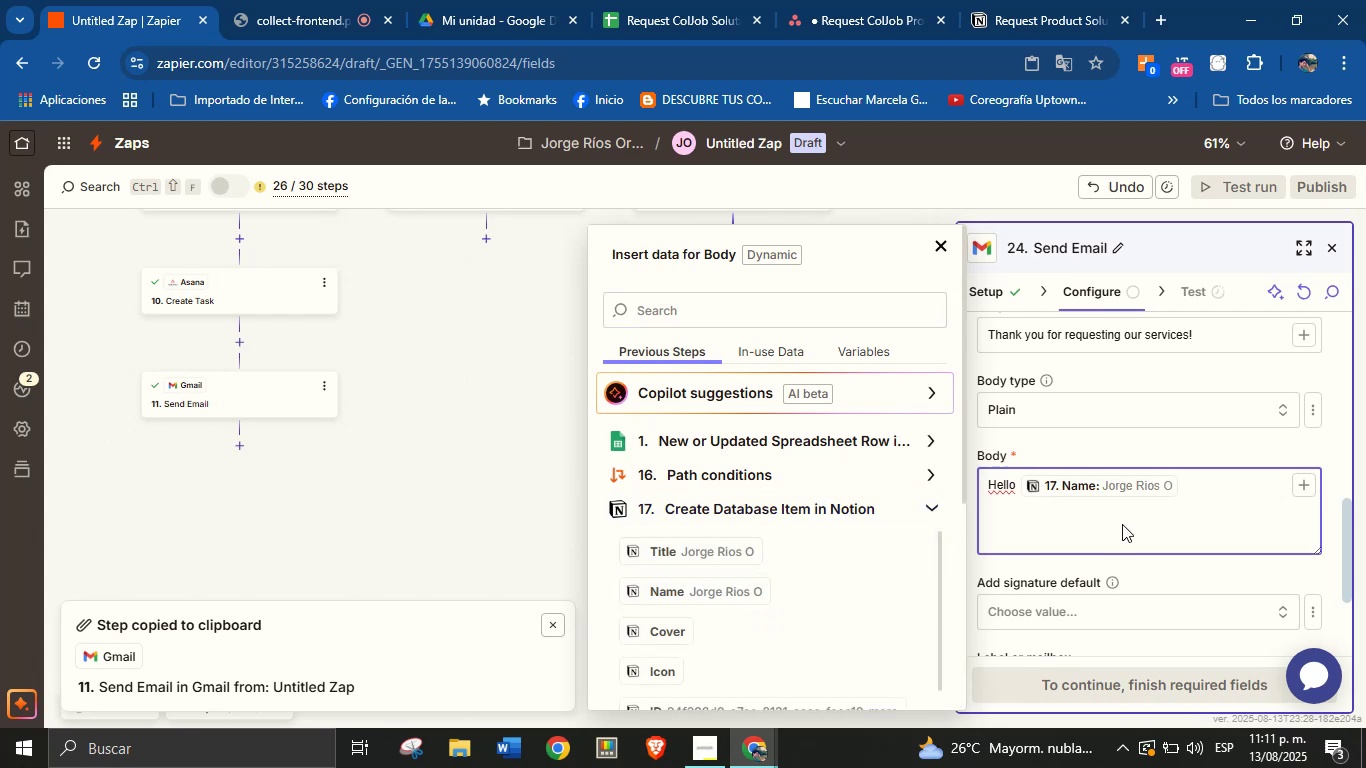 
key(Enter)
 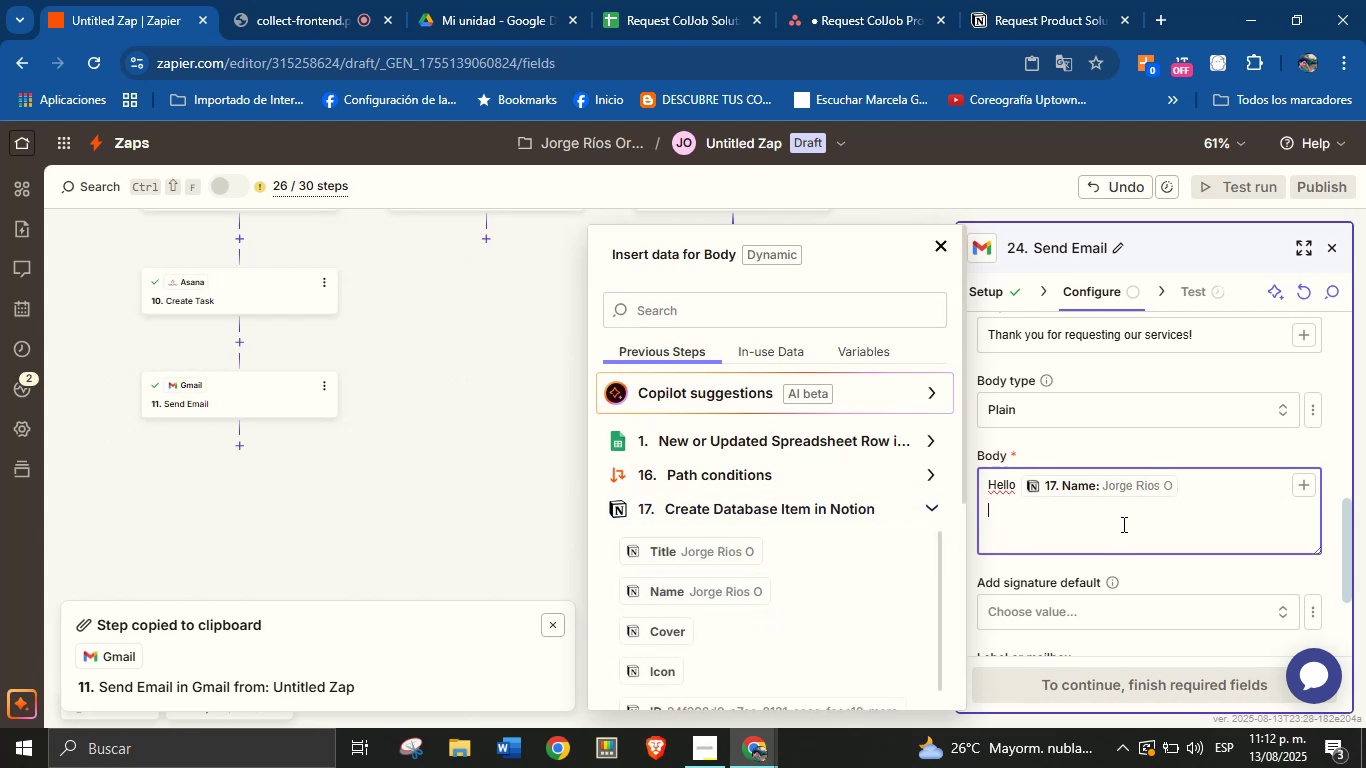 
wait(5.01)
 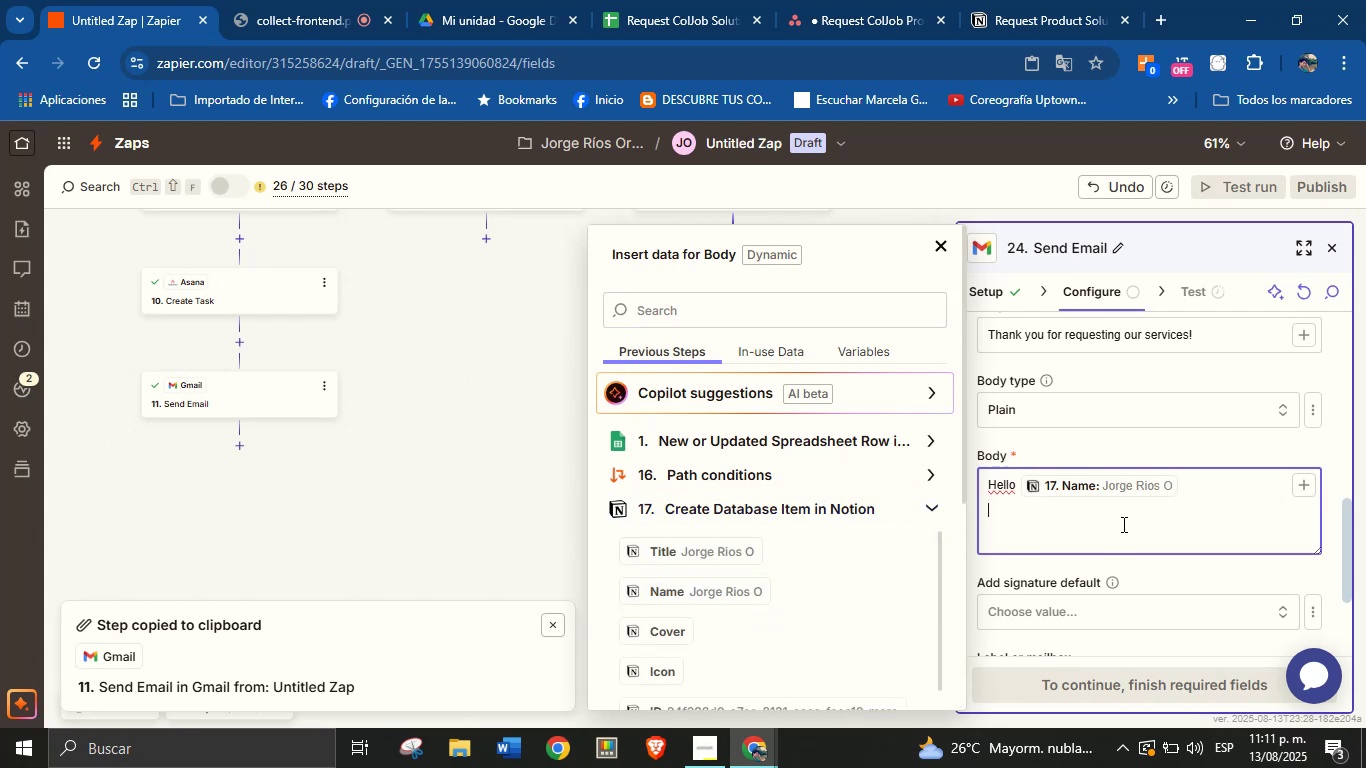 
type(Thank you for requesting our services!)
 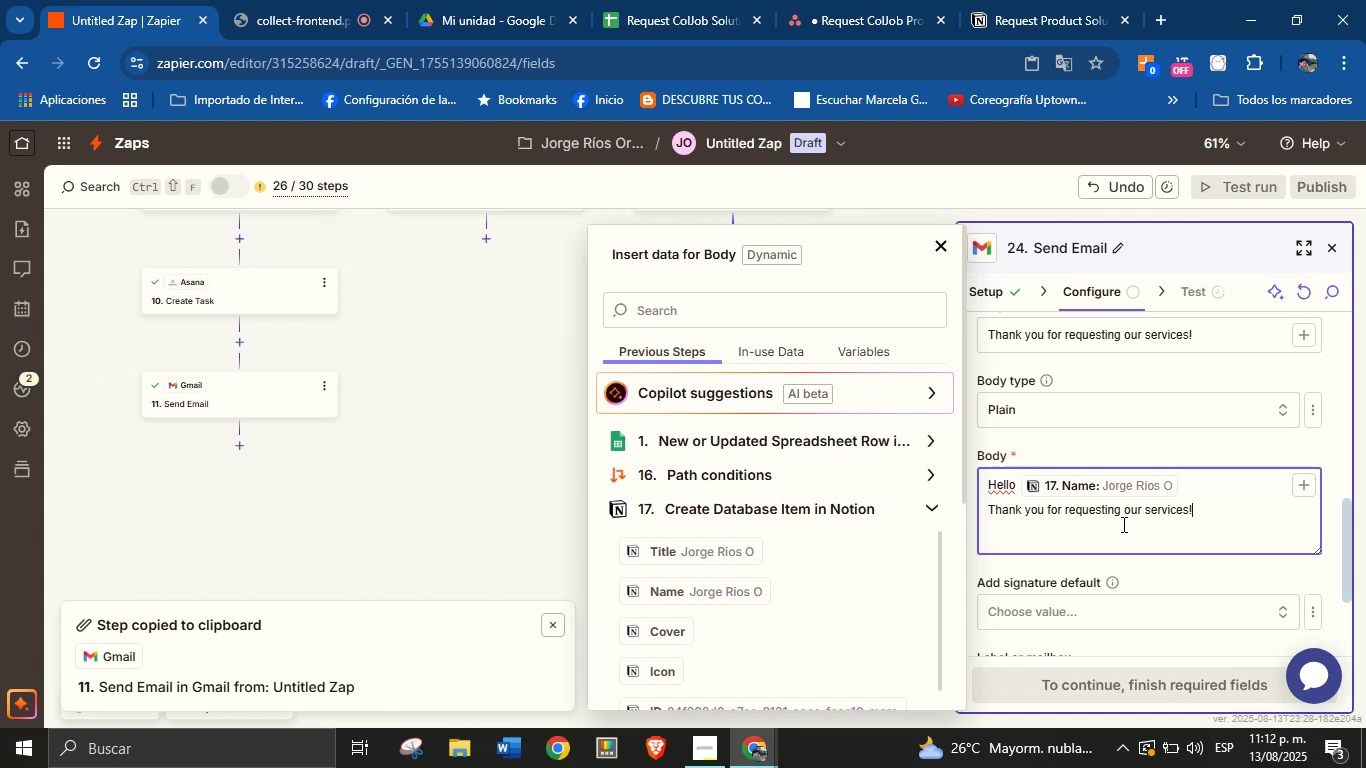 
key(Enter)
 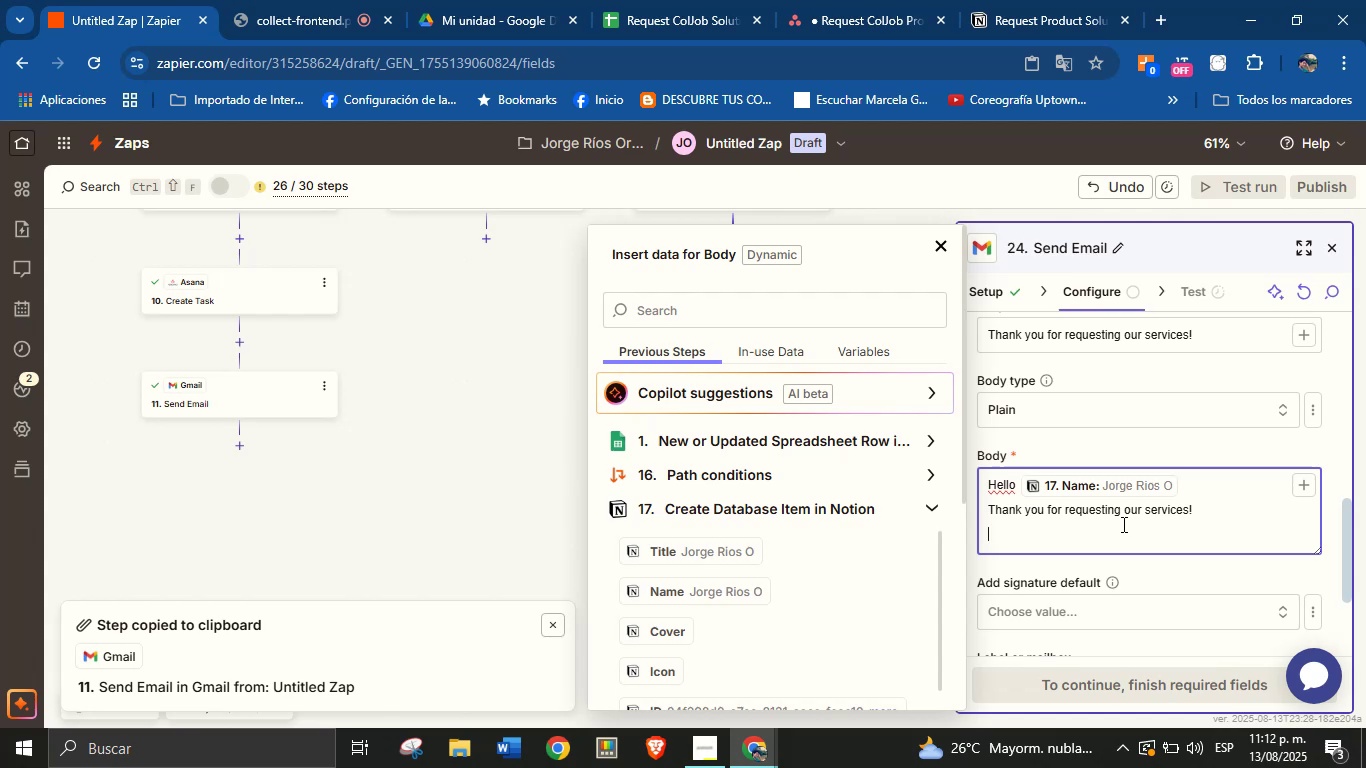 
type(We truly appreciate the trust you[ve placed in us.)
 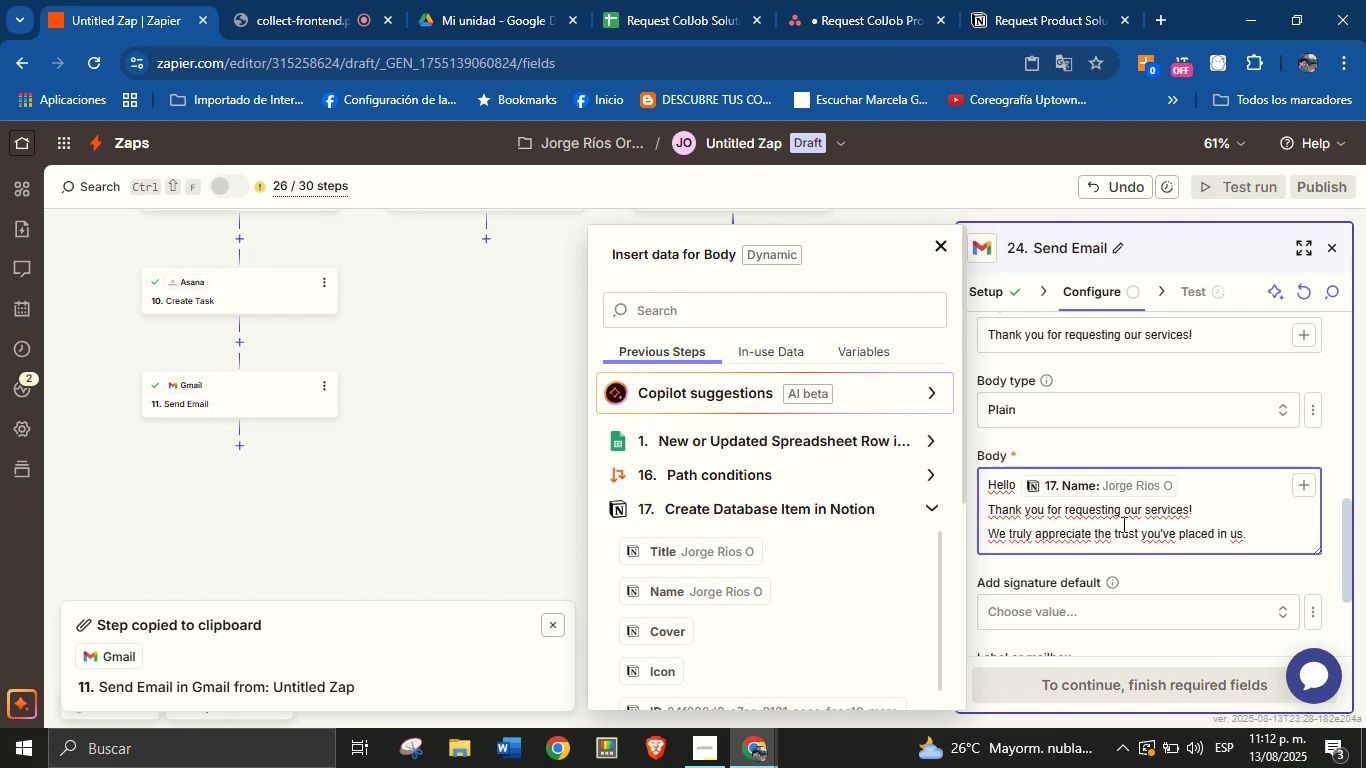 
key(Enter)
 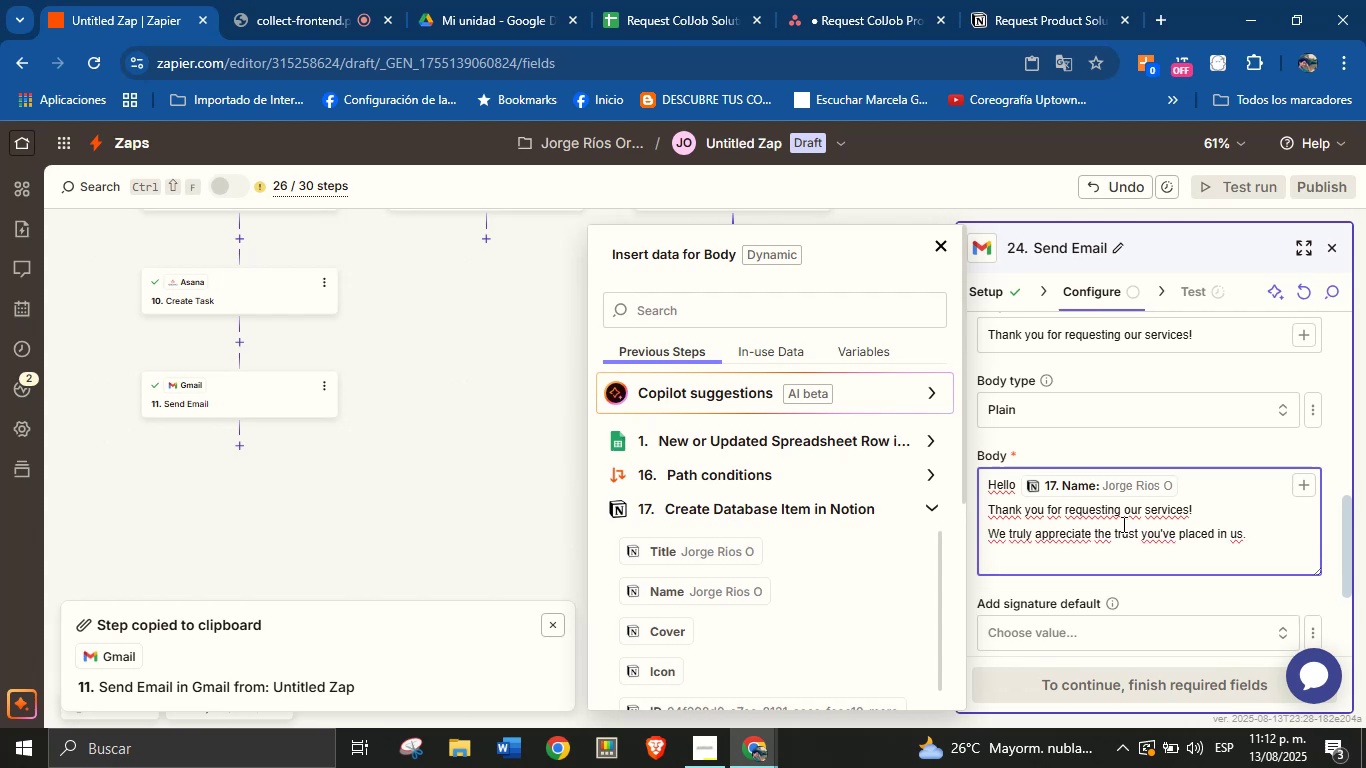 
key(Enter)
 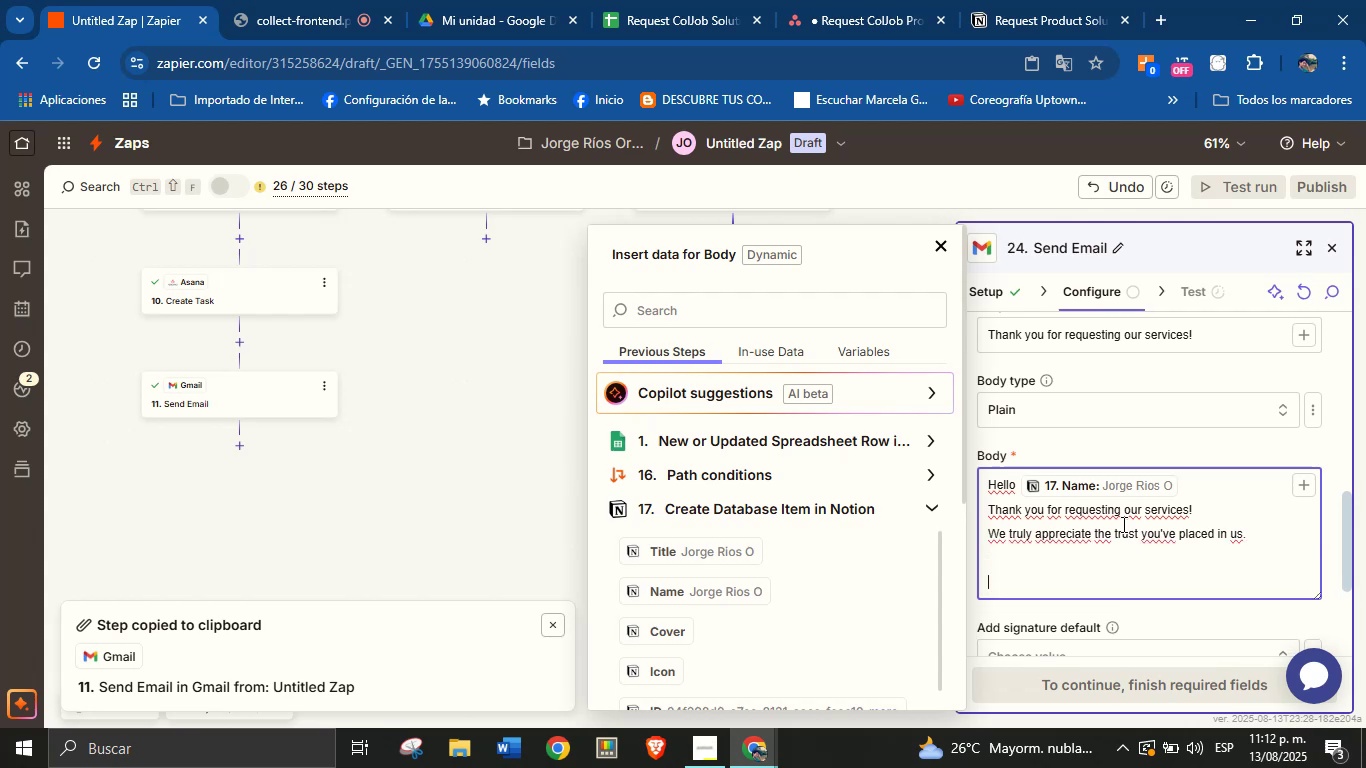 
type(This a )
key(Backspace)
key(Backspace)
type(is a friendly reminder about our upcoming meeting)
 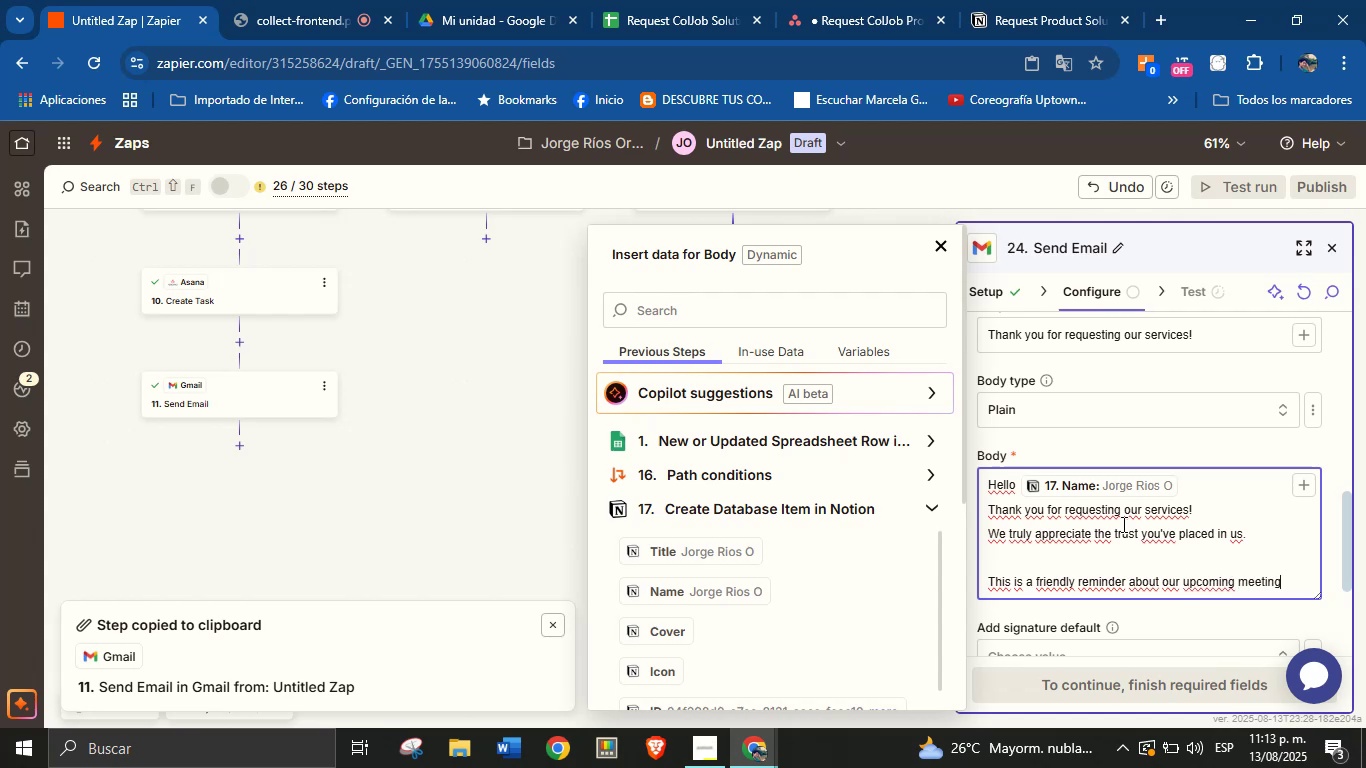 
wait(6.02)
 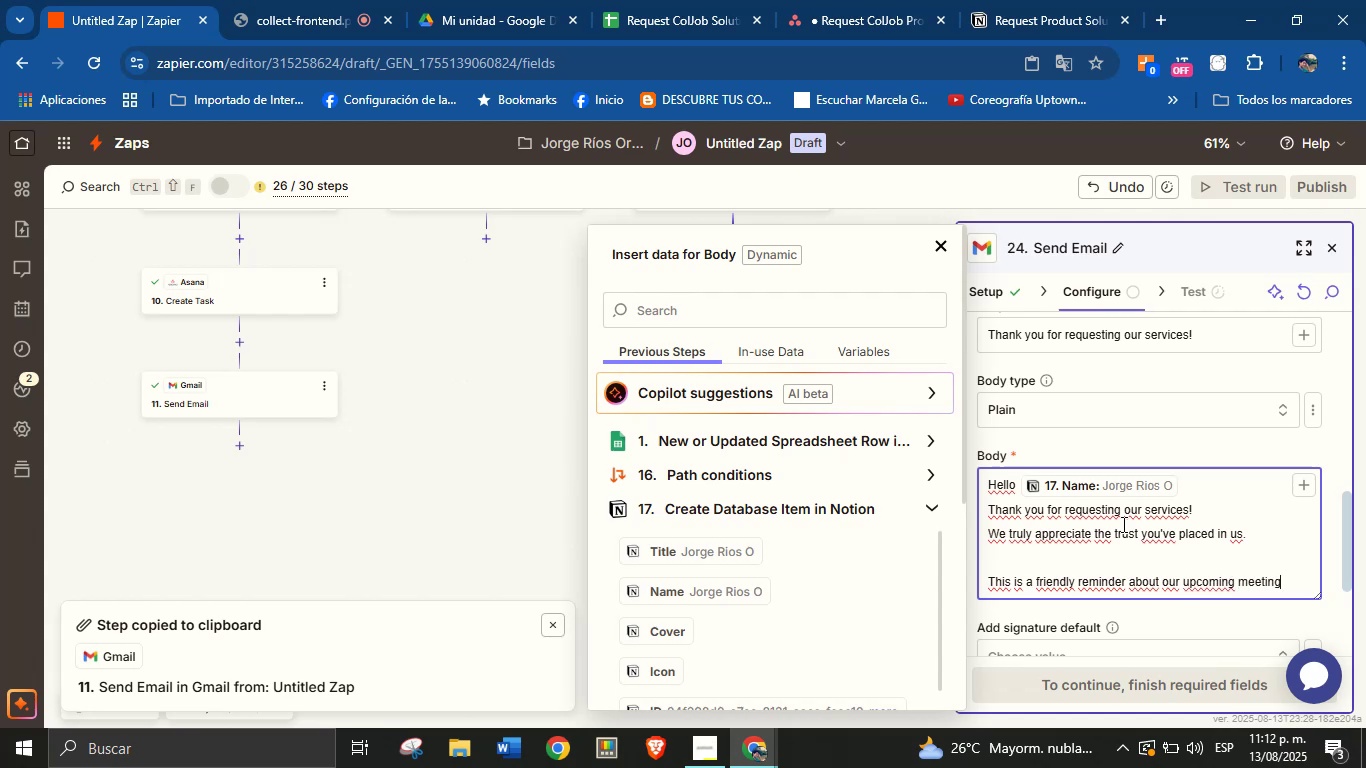 
key(Shift+ShiftRight)
 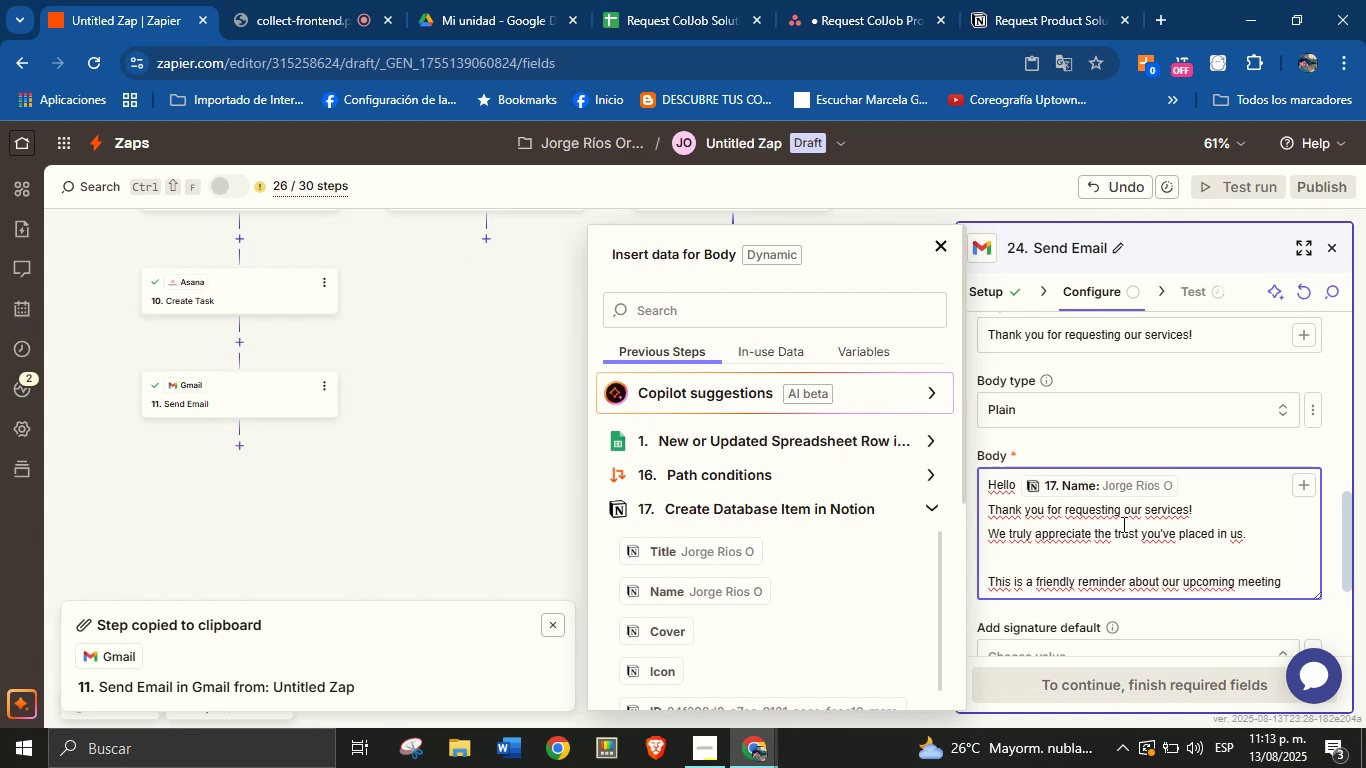 
key(Shift+Period)
 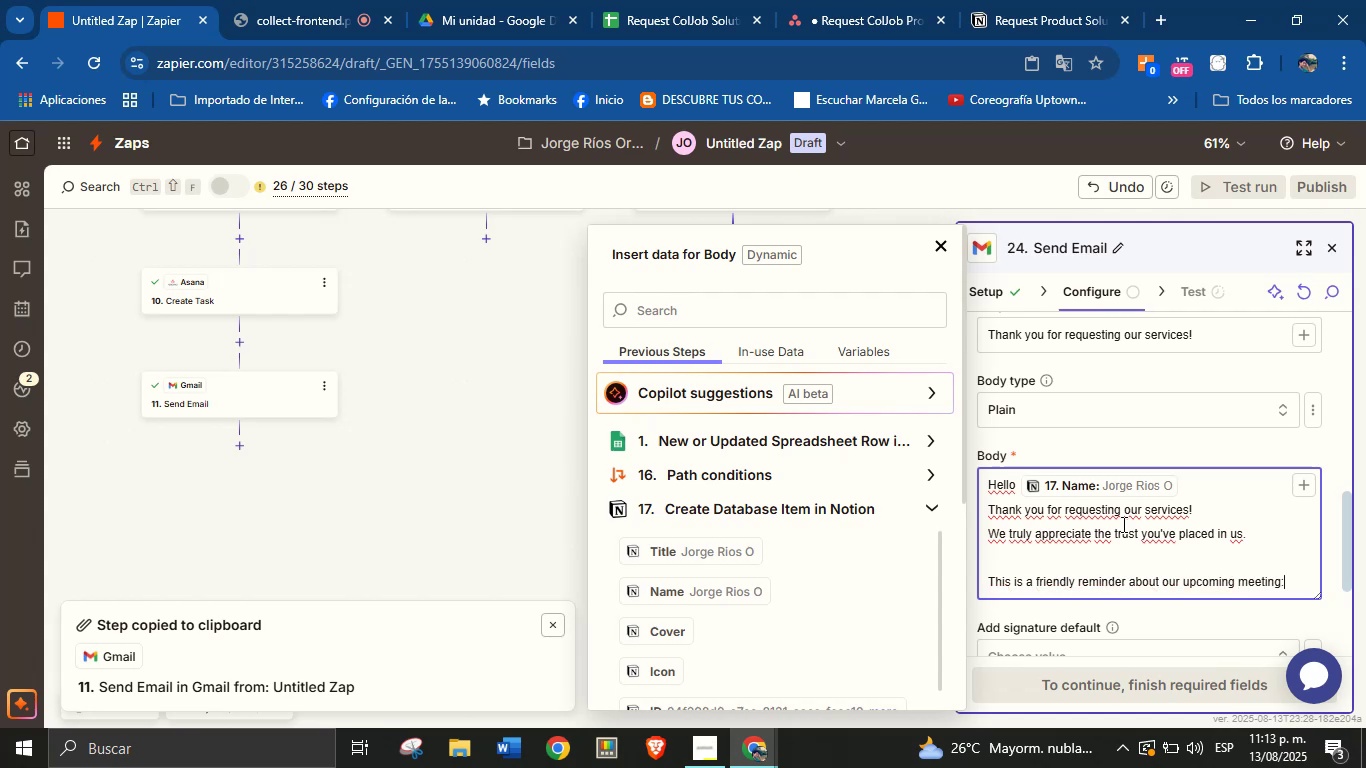 
key(Enter)
 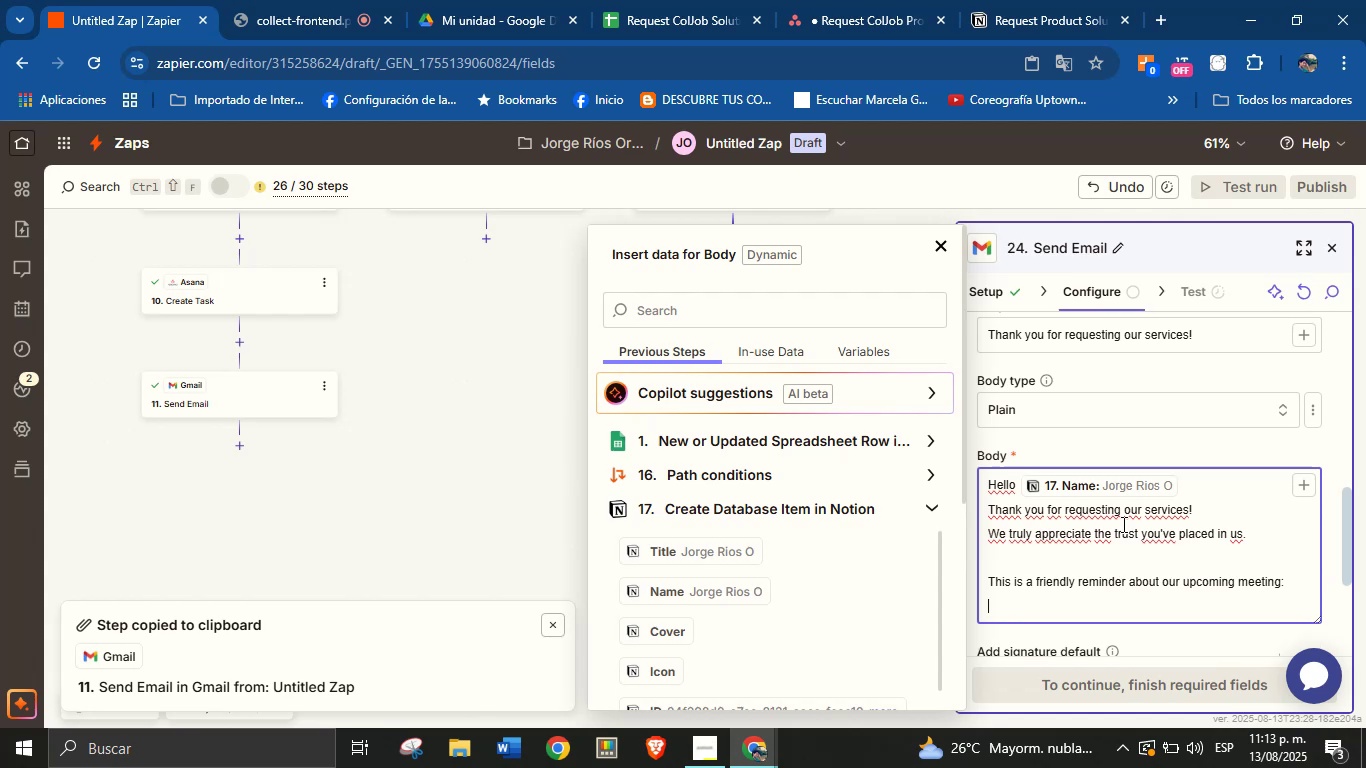 
type(Date ^ Time> )
 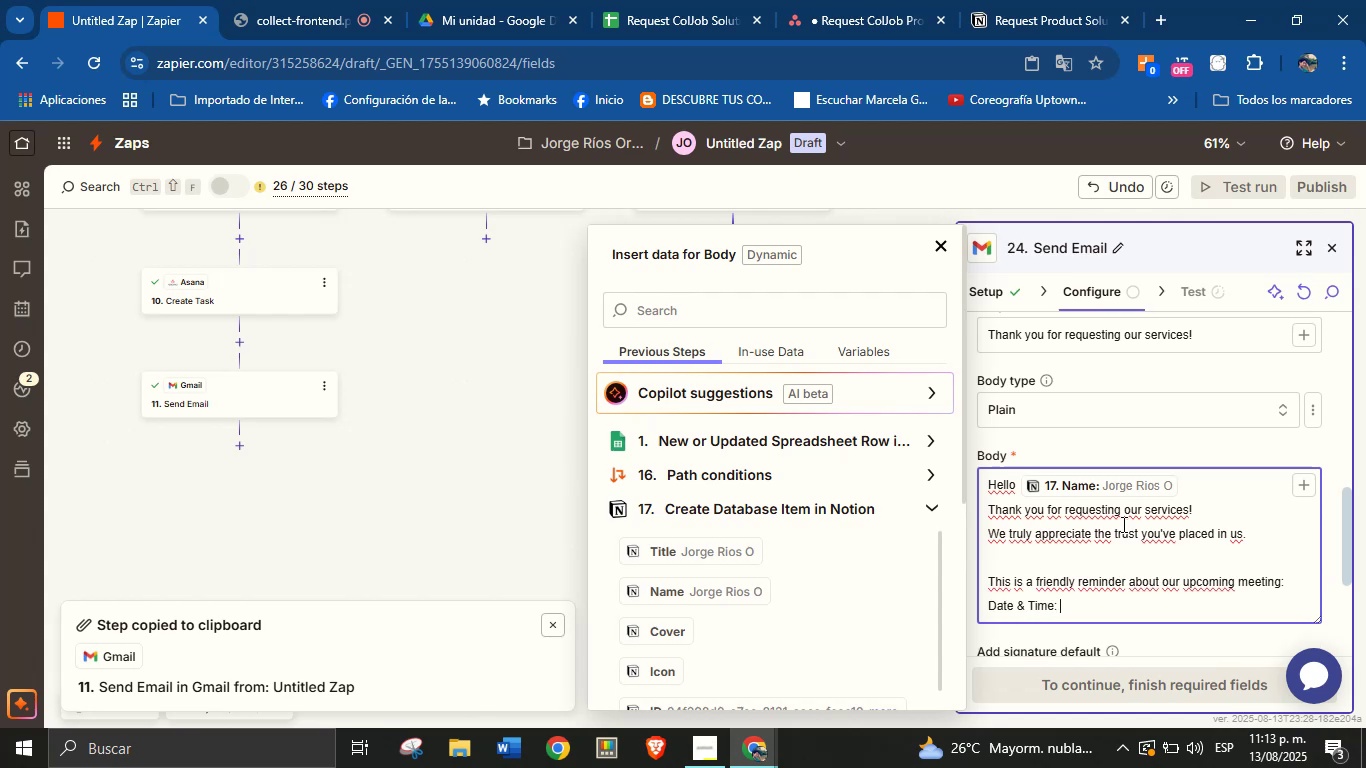 
left_click([725, 312])
 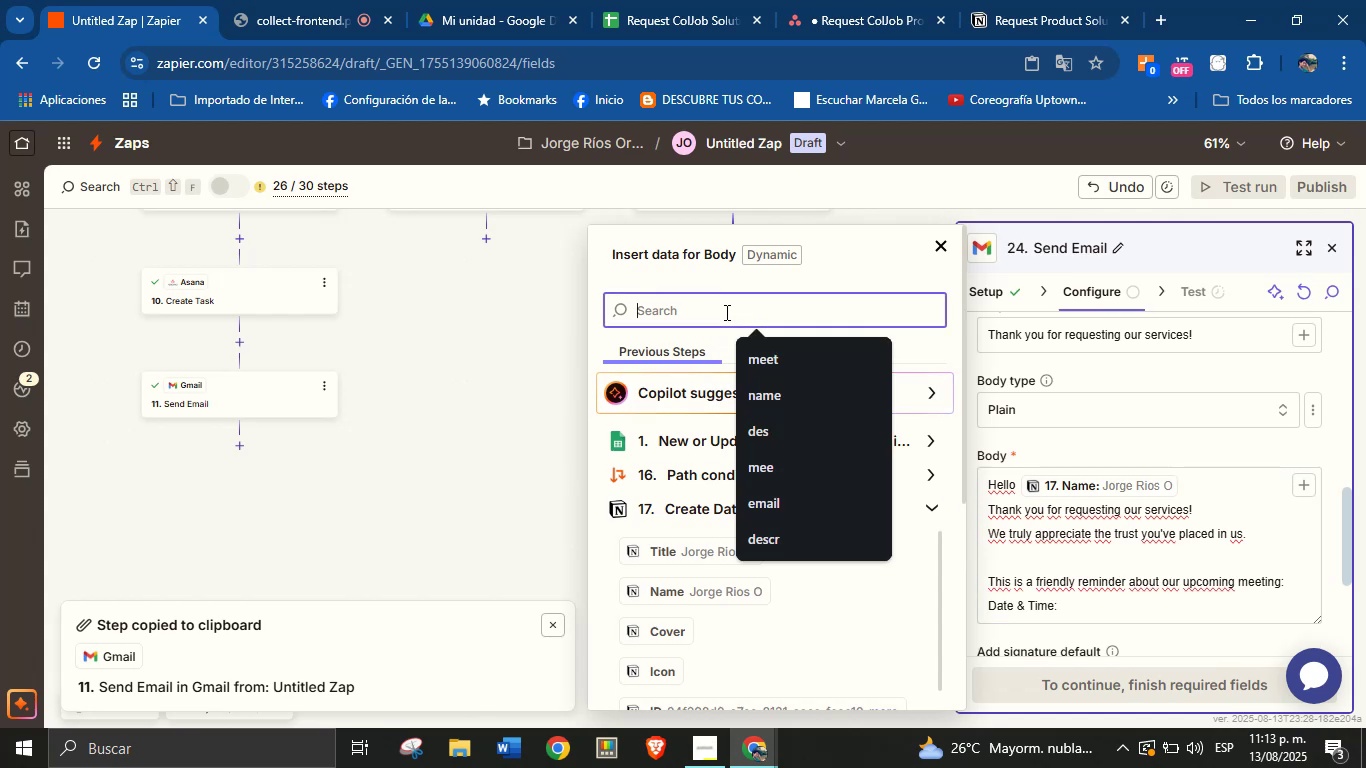 
type(meet)
 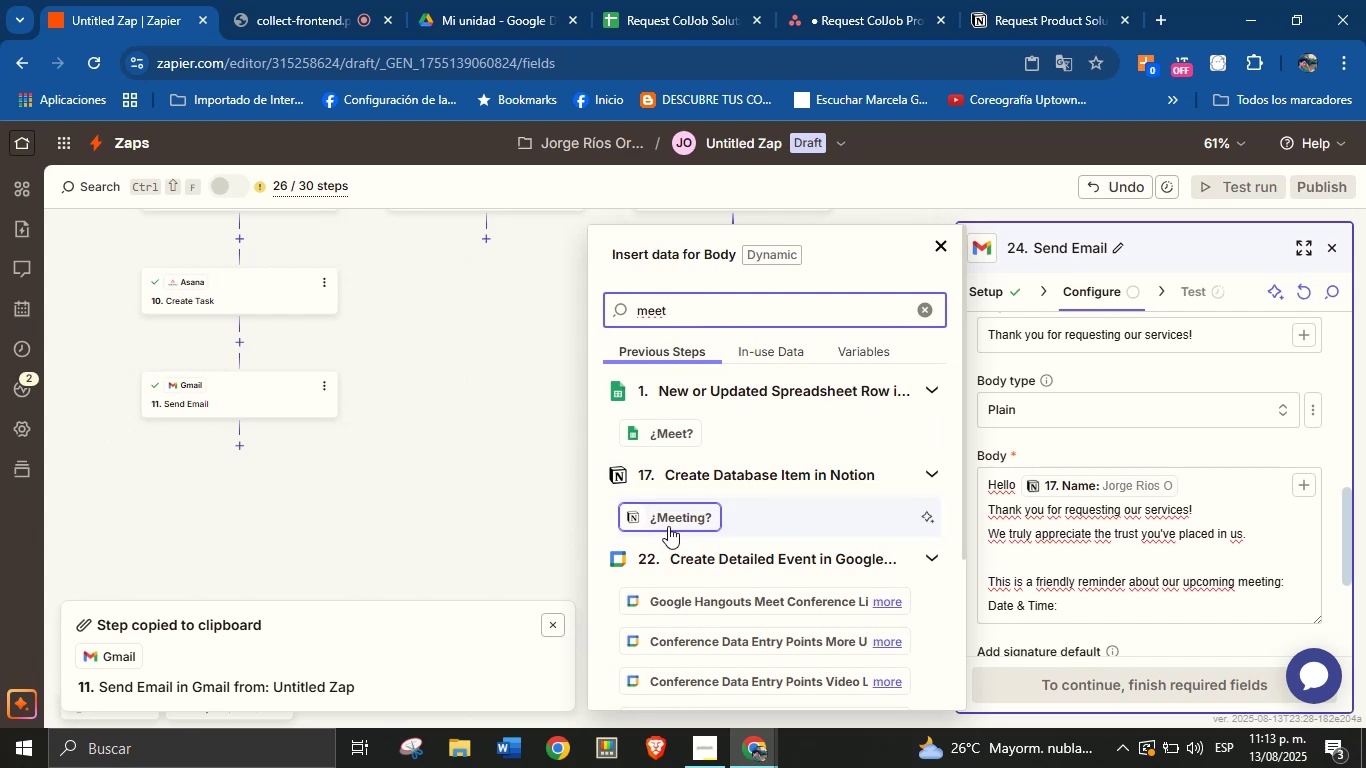 
left_click([674, 523])
 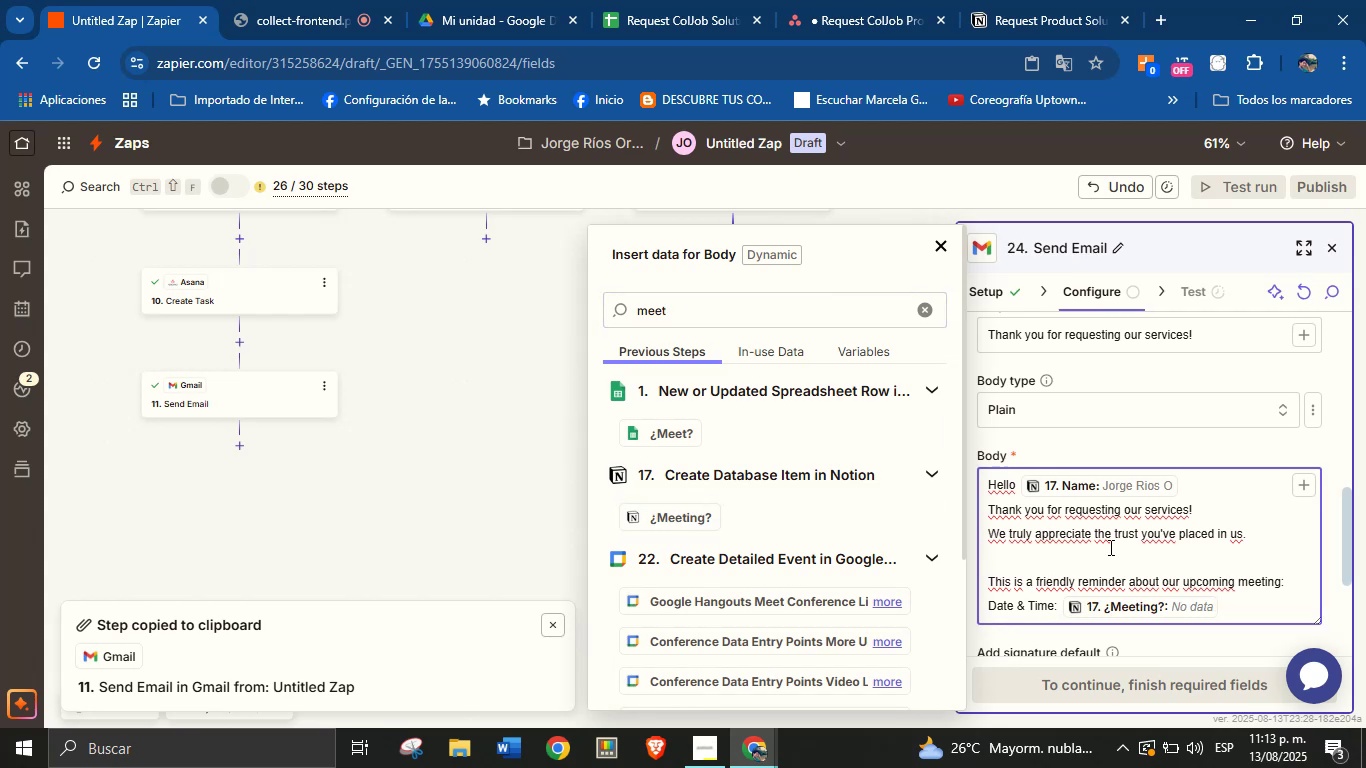 
key(Enter)
 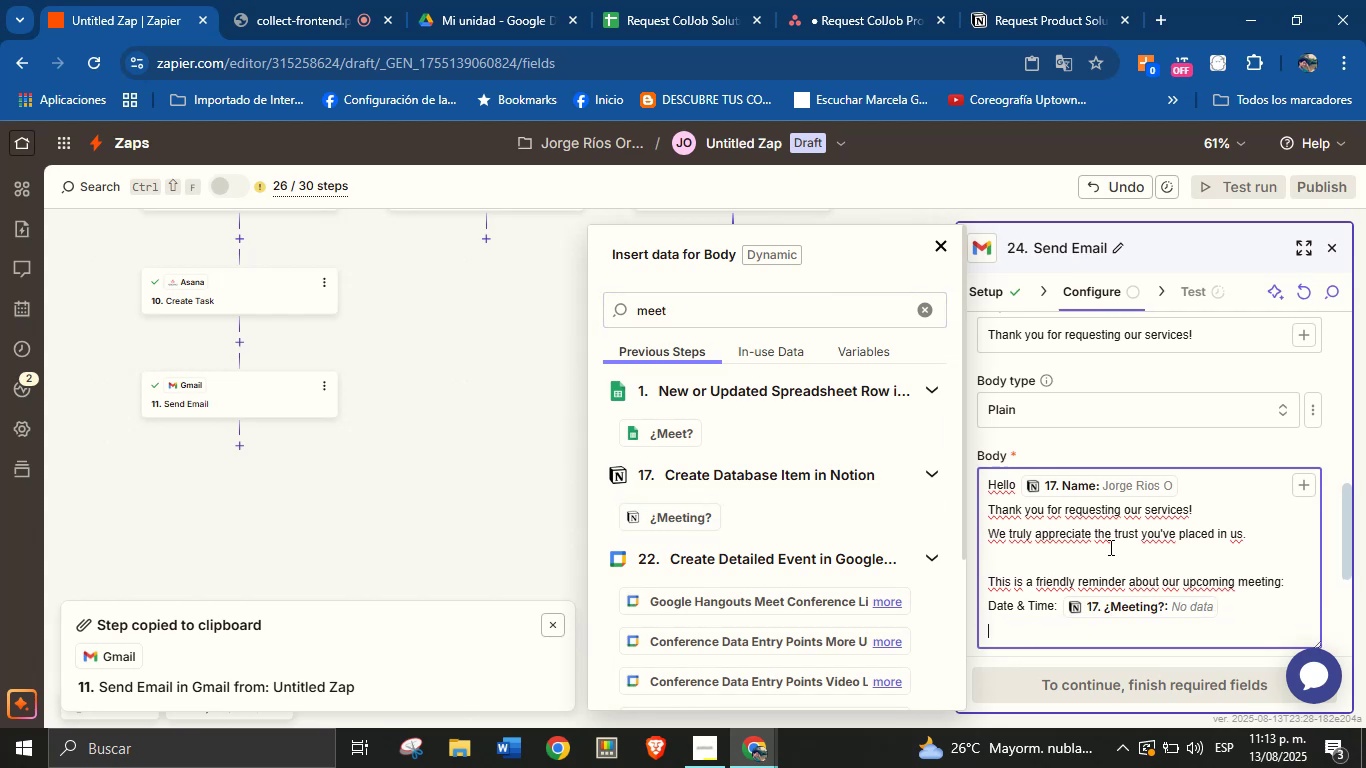 
type(Meeting link> )
 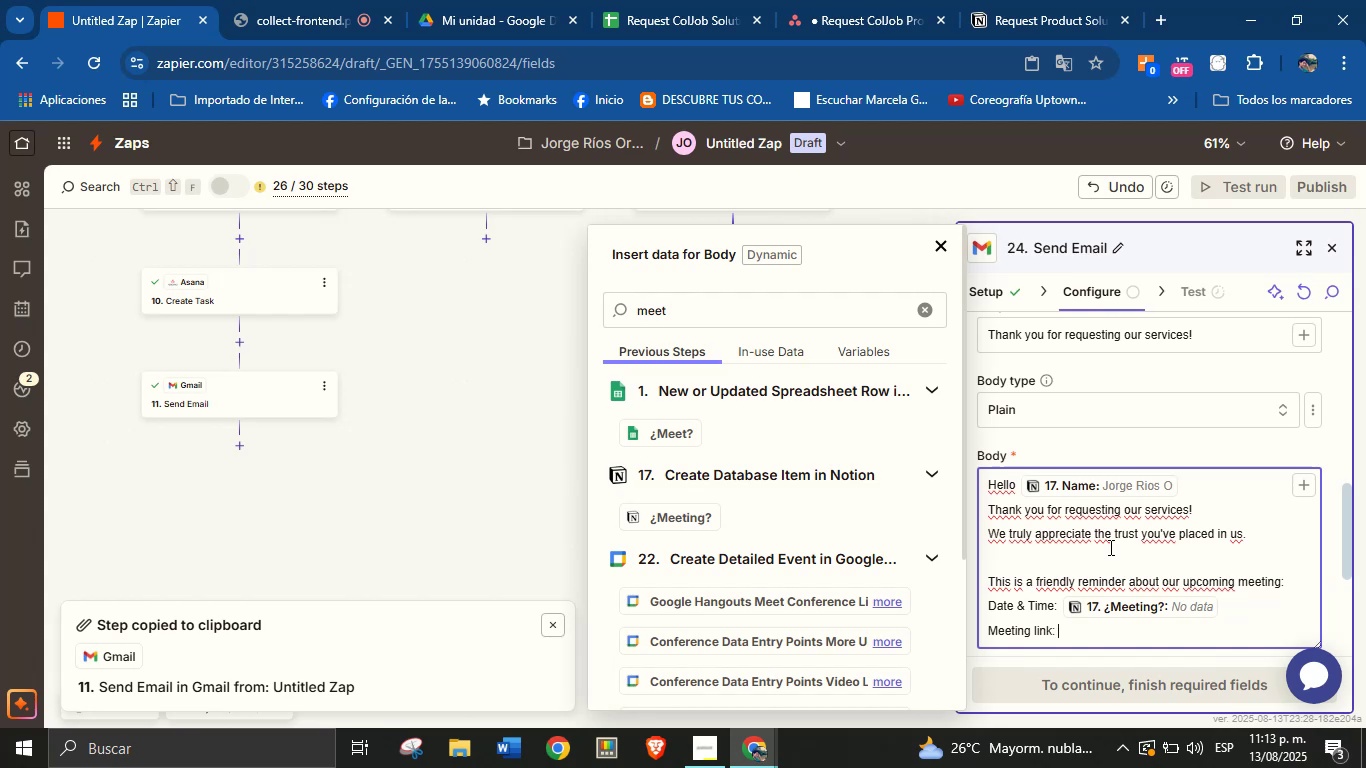 
mouse_move([819, 509])
 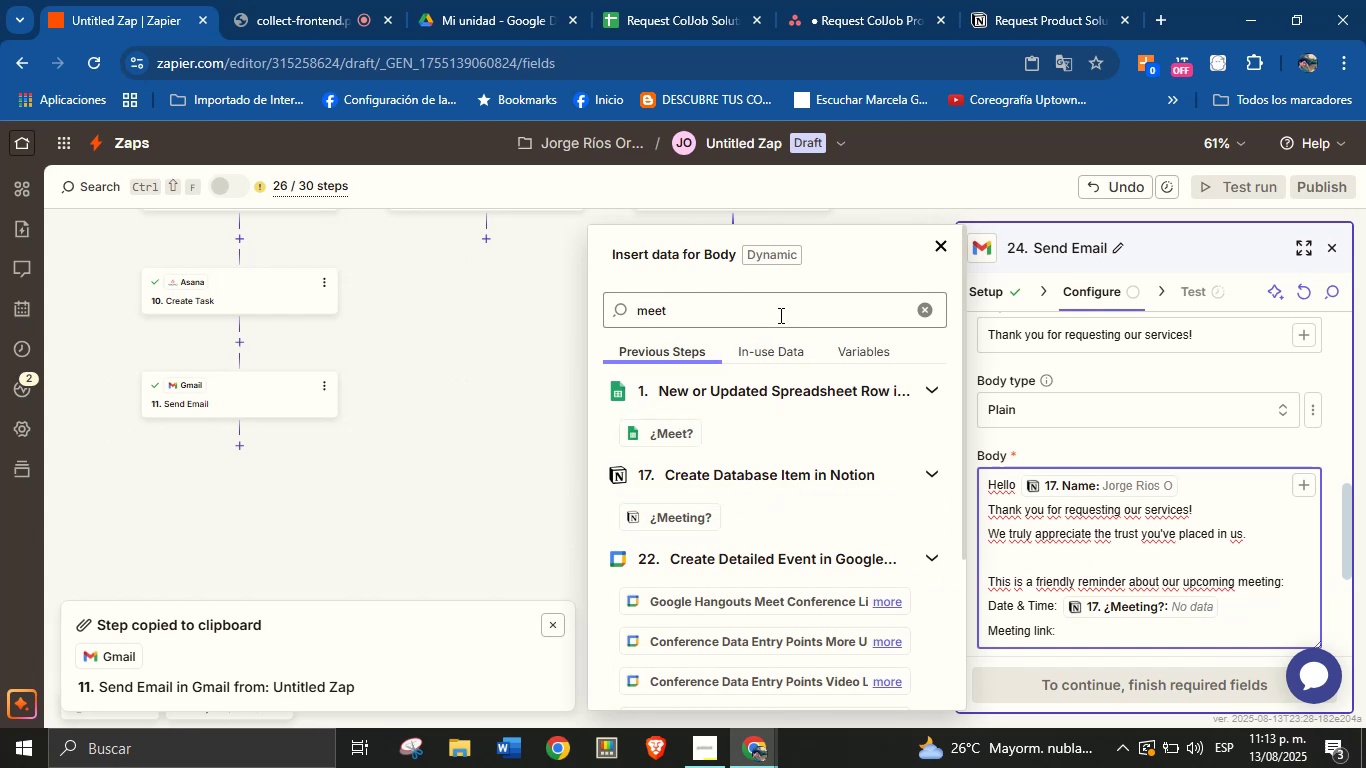 
wait(5.92)
 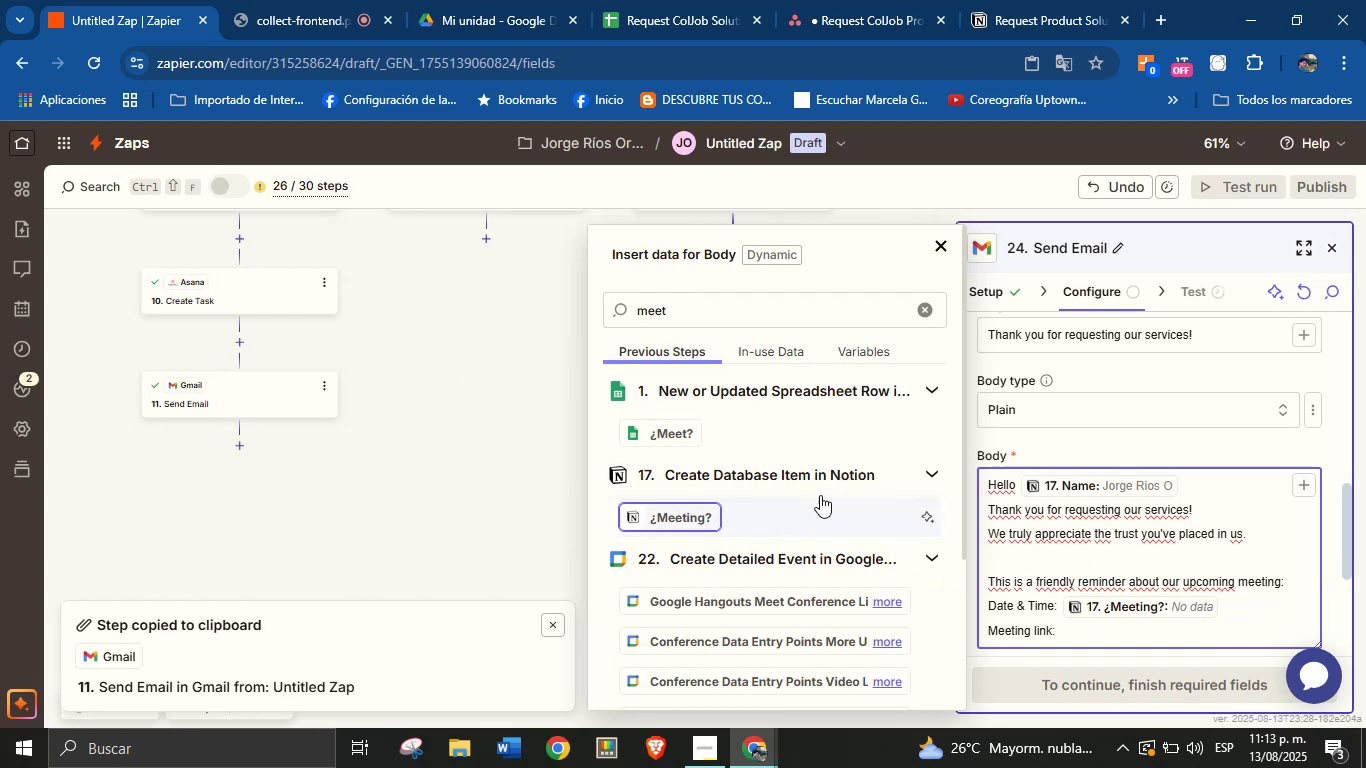 
scroll: coordinate [851, 437], scroll_direction: down, amount: 1.0
 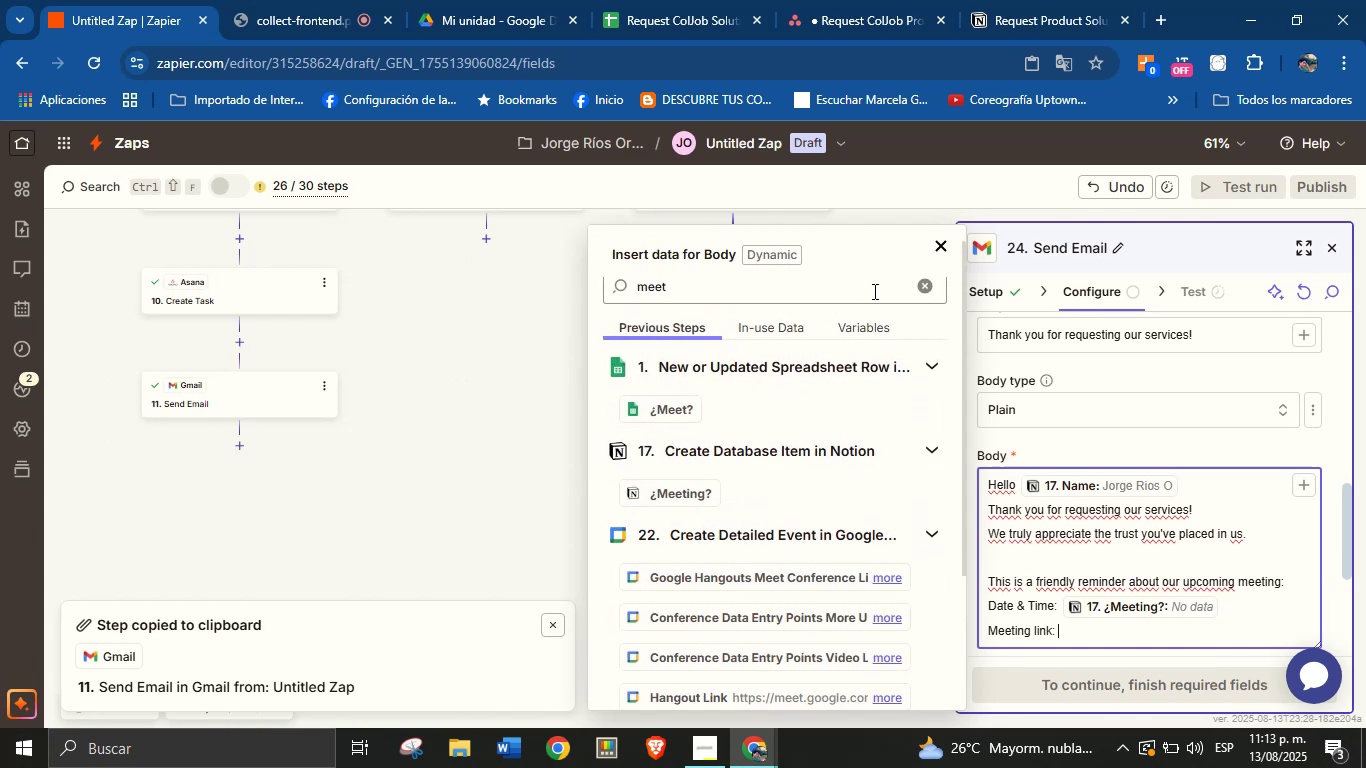 
left_click([924, 285])
 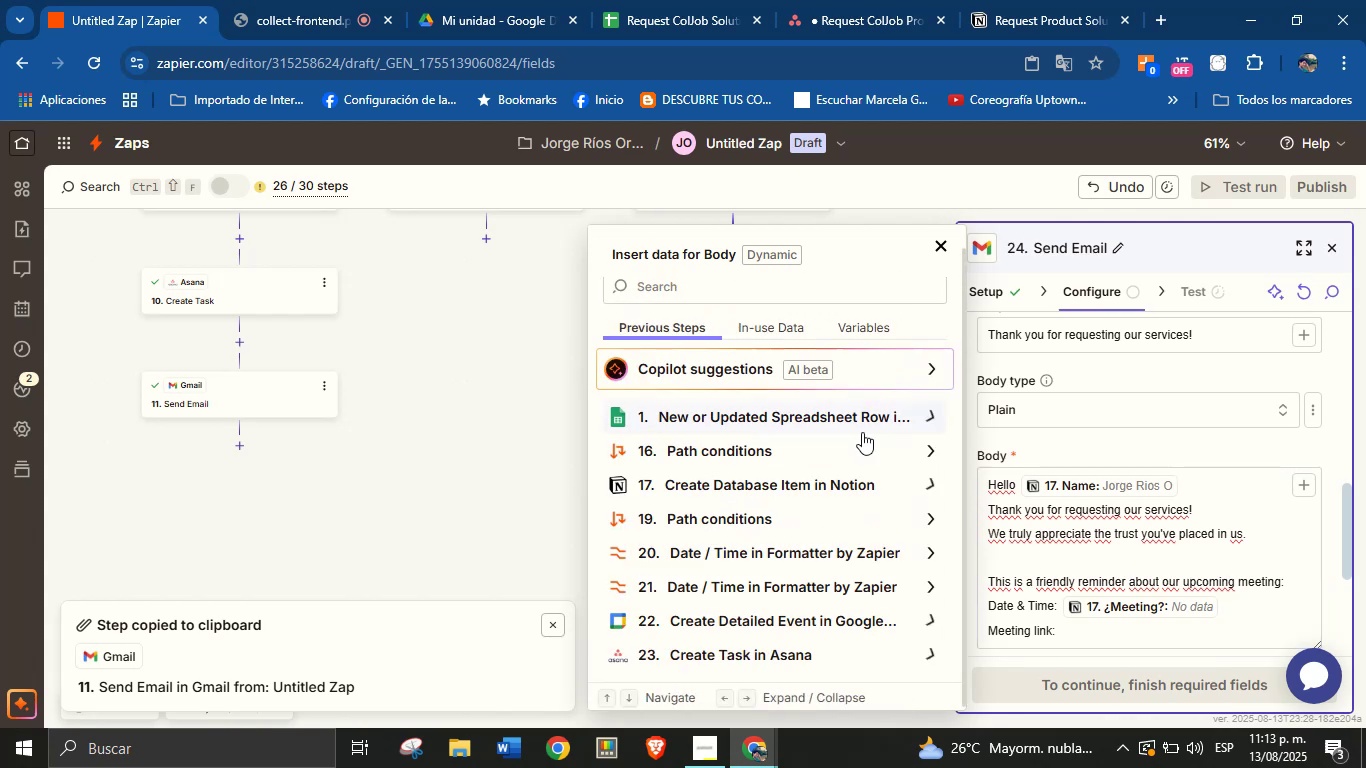 
scroll: coordinate [859, 483], scroll_direction: down, amount: 3.0
 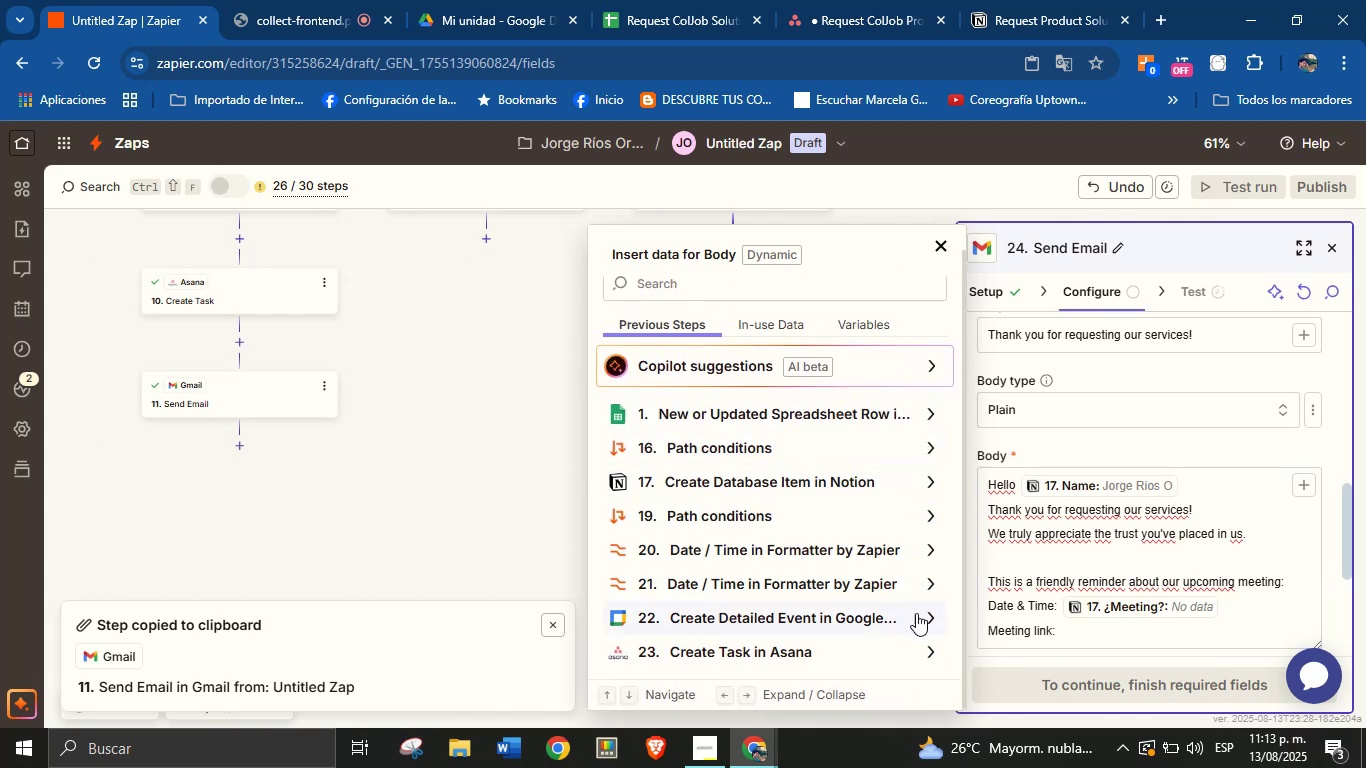 
left_click([924, 613])
 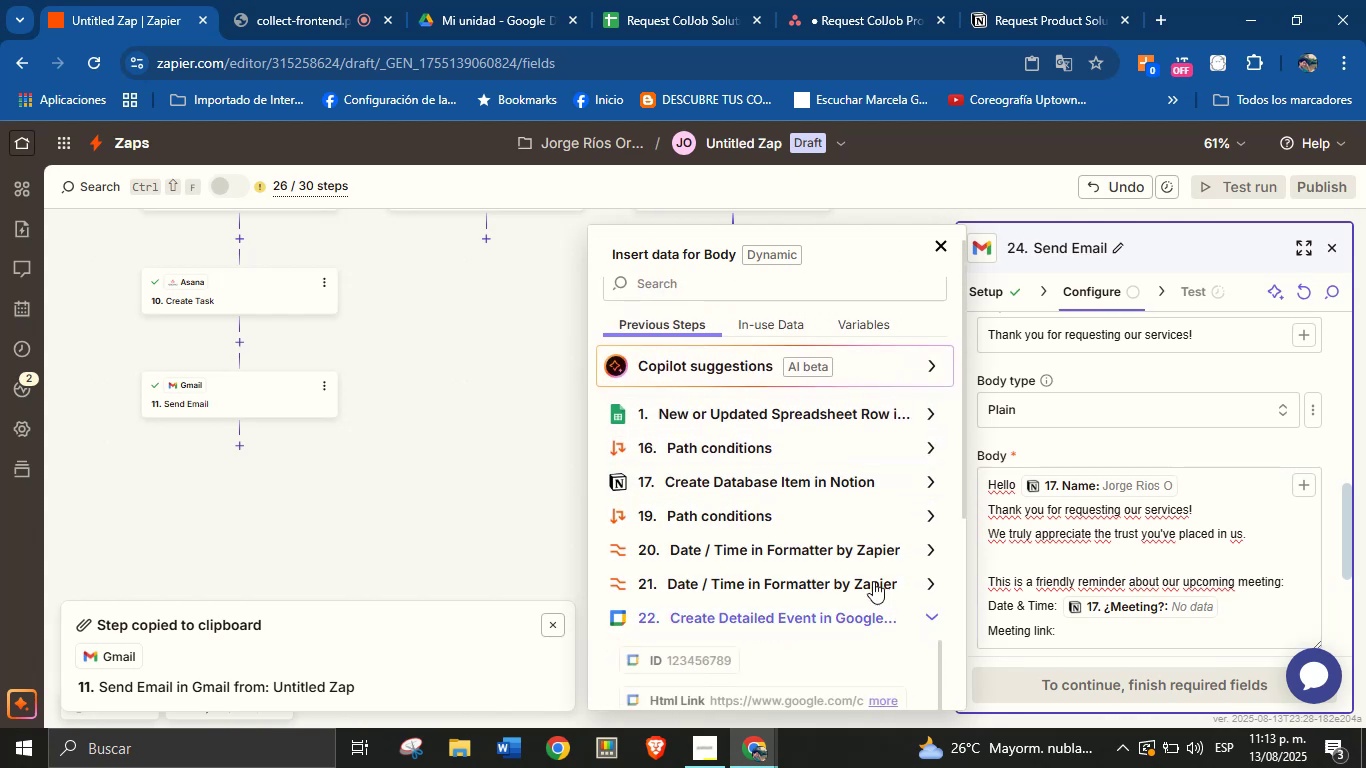 
scroll: coordinate [828, 513], scroll_direction: none, amount: 0.0
 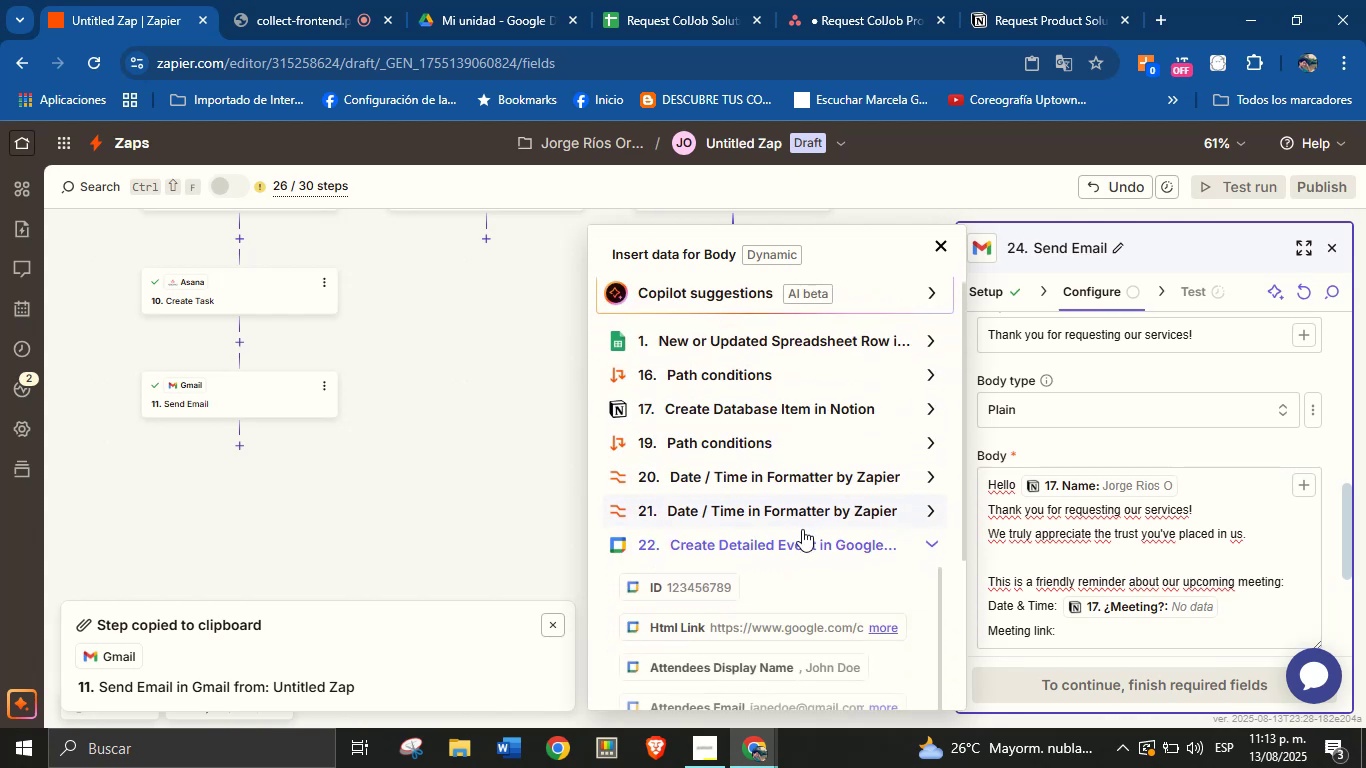 
scroll: coordinate [777, 437], scroll_direction: down, amount: 14.0
 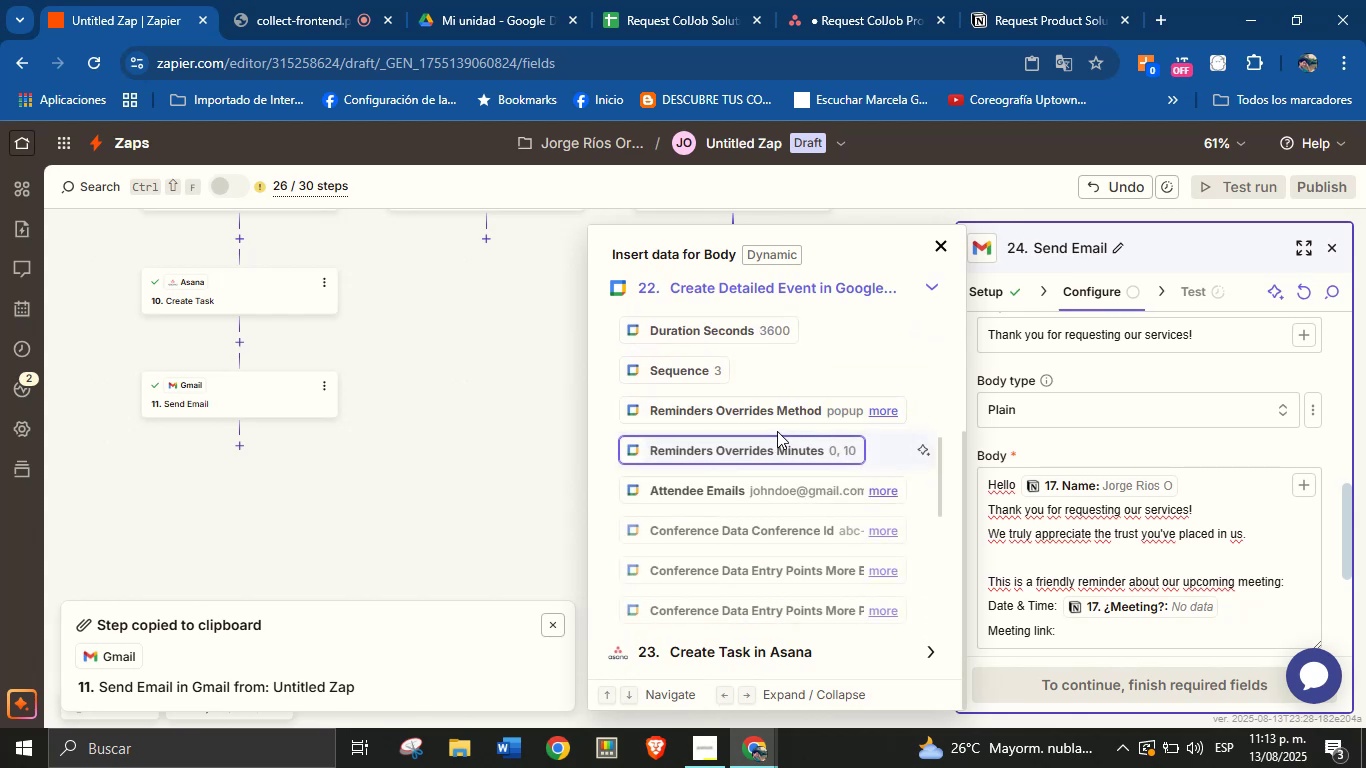 
scroll: coordinate [777, 426], scroll_direction: none, amount: 0.0
 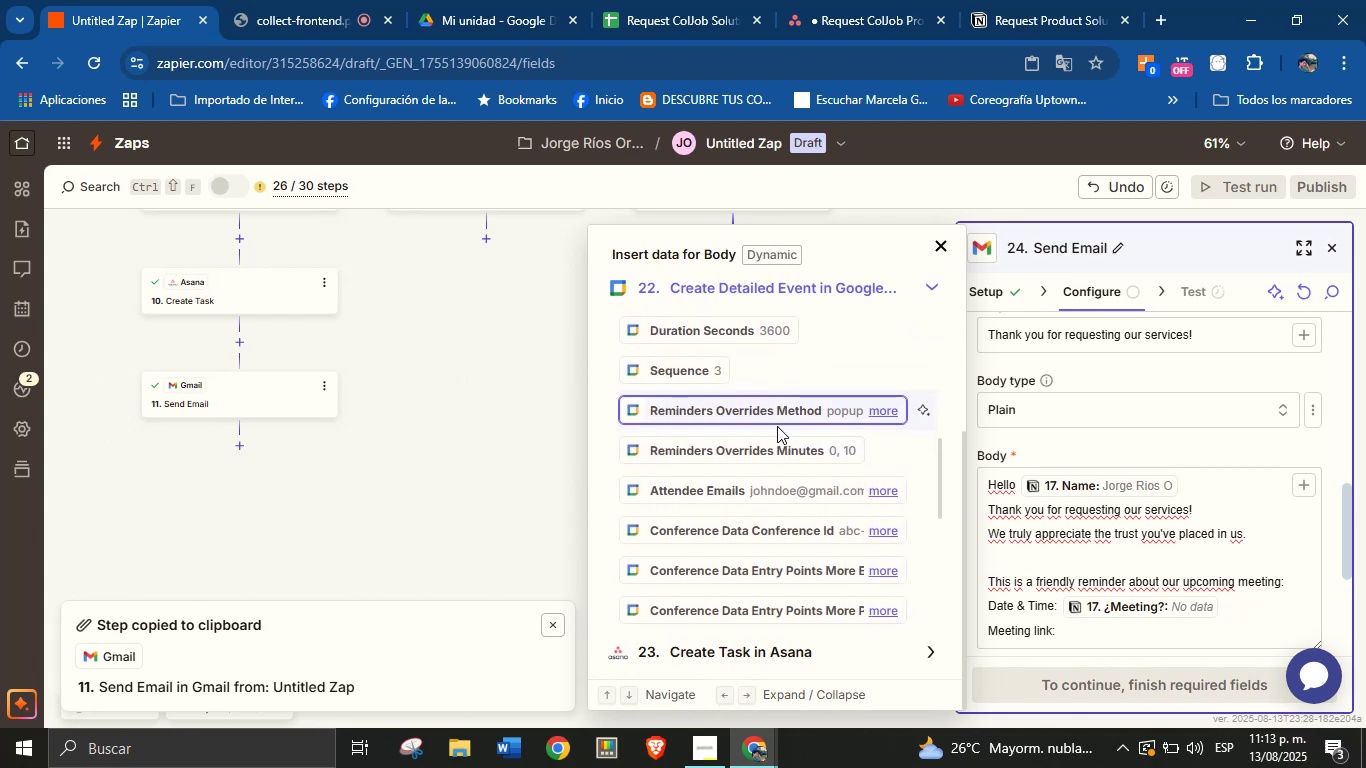 
scroll: coordinate [777, 436], scroll_direction: down, amount: 2.0
 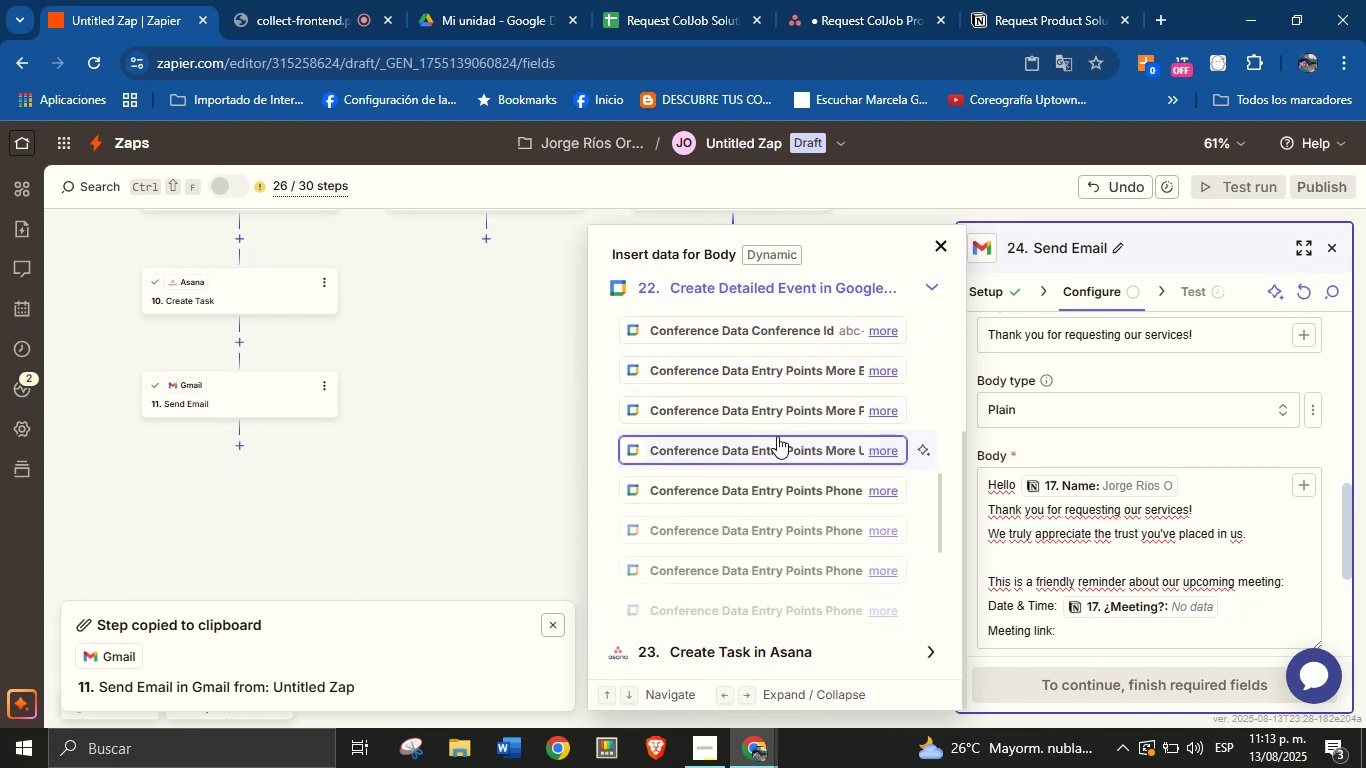 
scroll: coordinate [777, 436], scroll_direction: up, amount: 1.0
 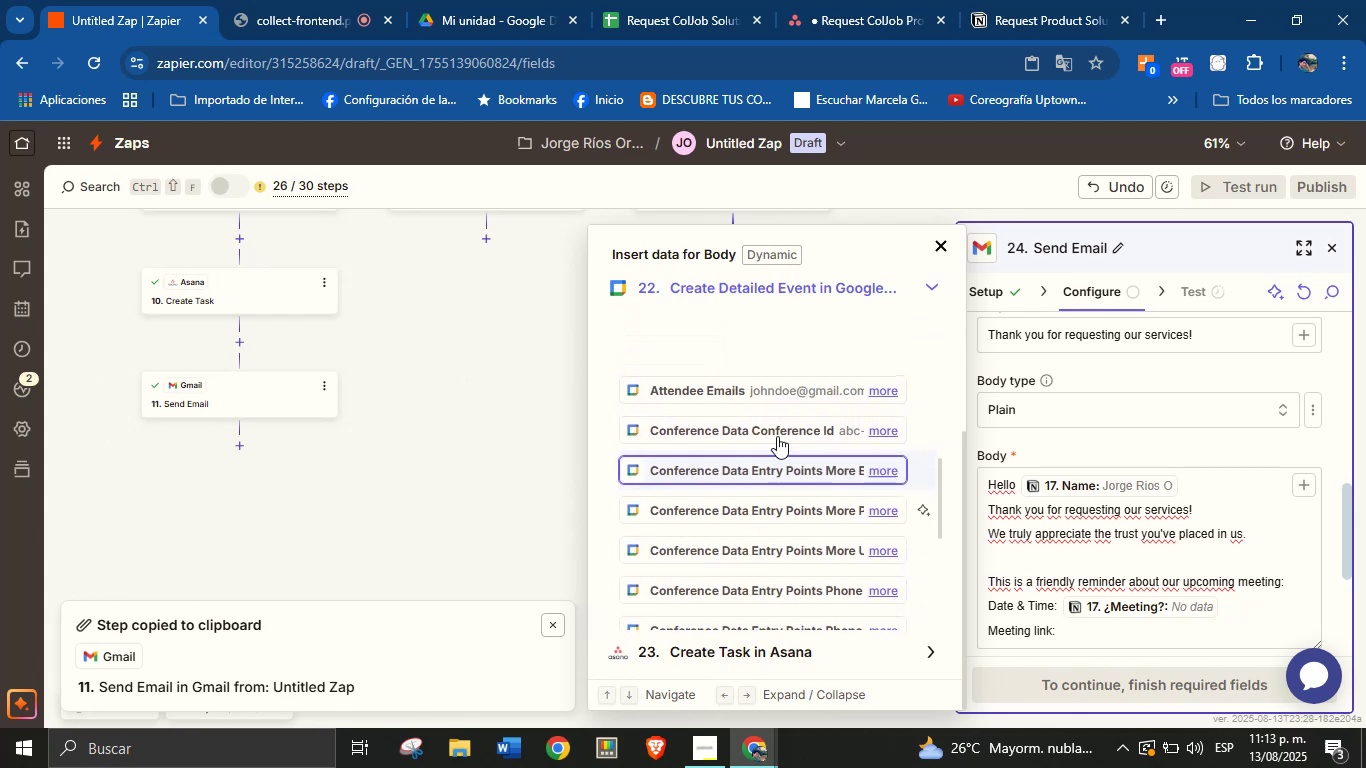 
scroll: coordinate [777, 436], scroll_direction: none, amount: 0.0
 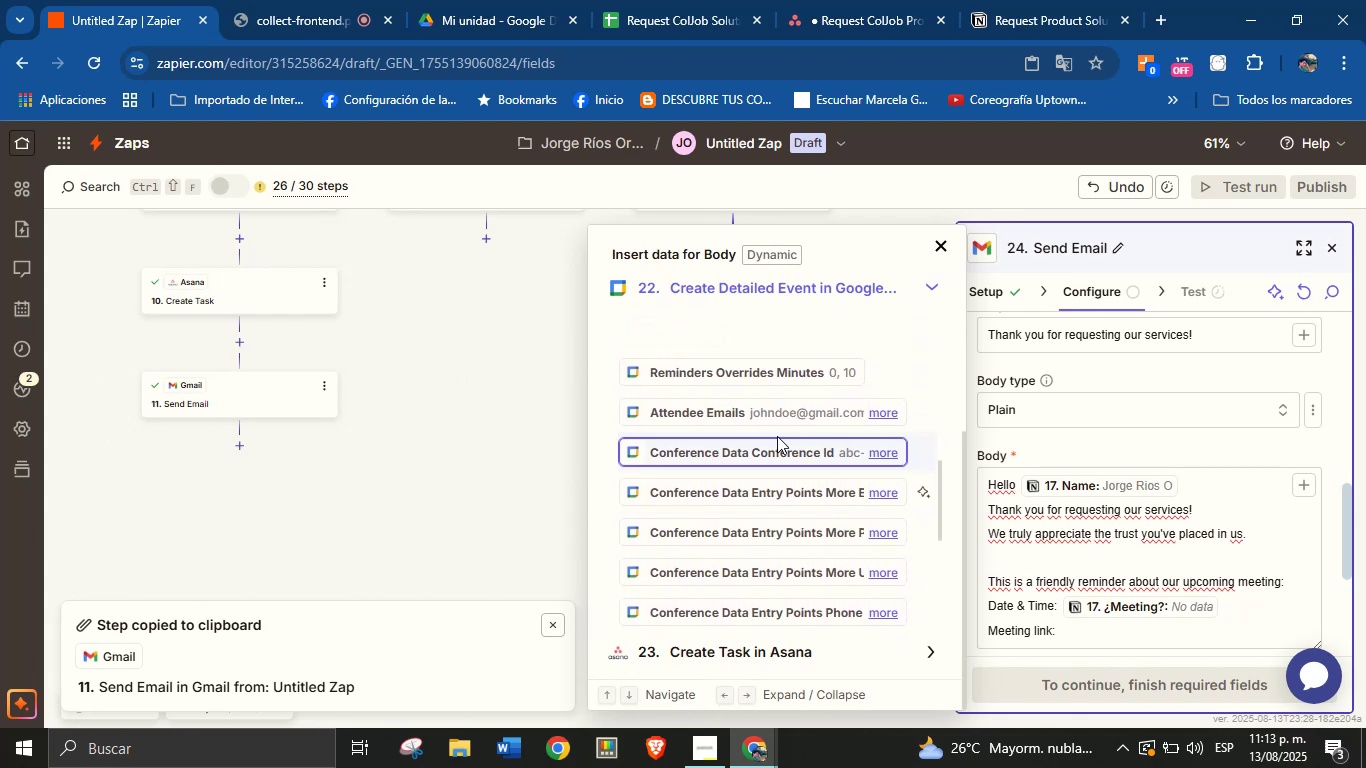 
scroll: coordinate [785, 418], scroll_direction: down, amount: 8.0
 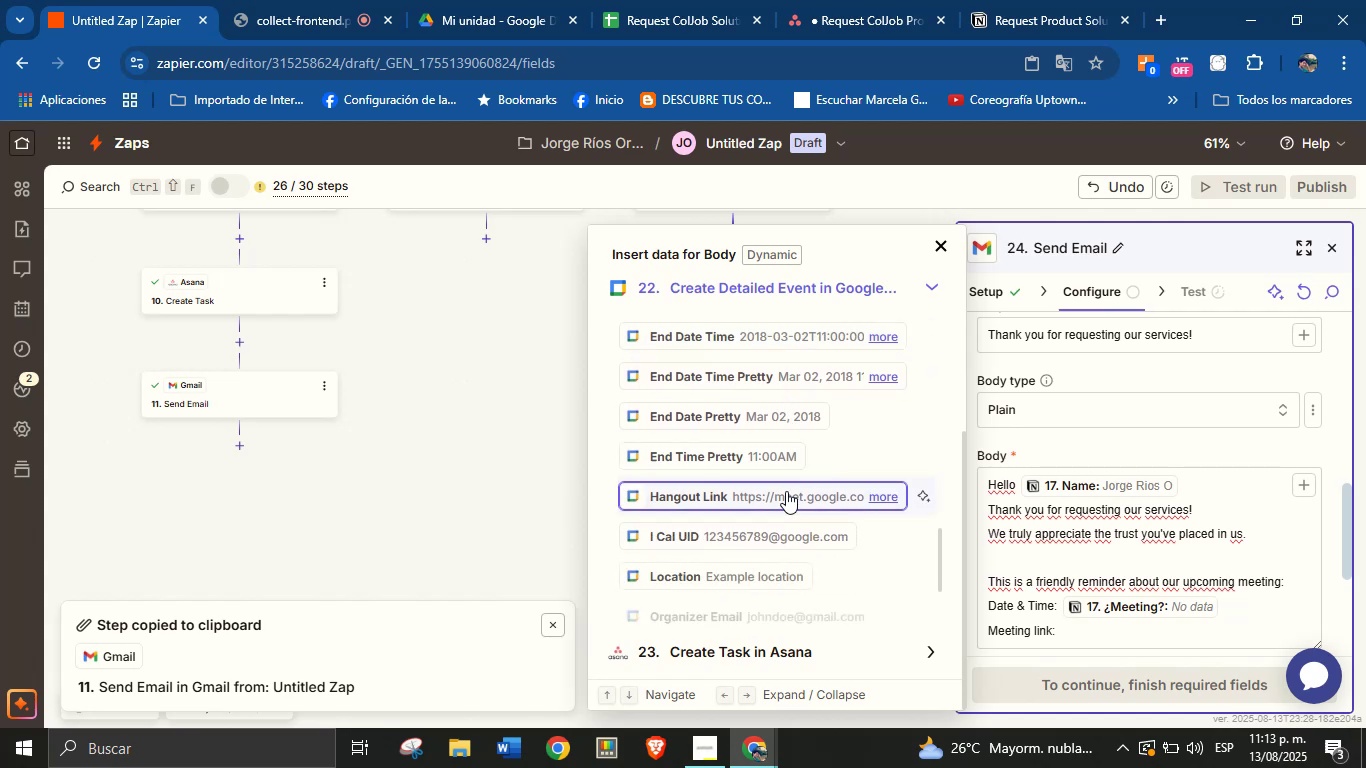 
left_click([786, 491])
 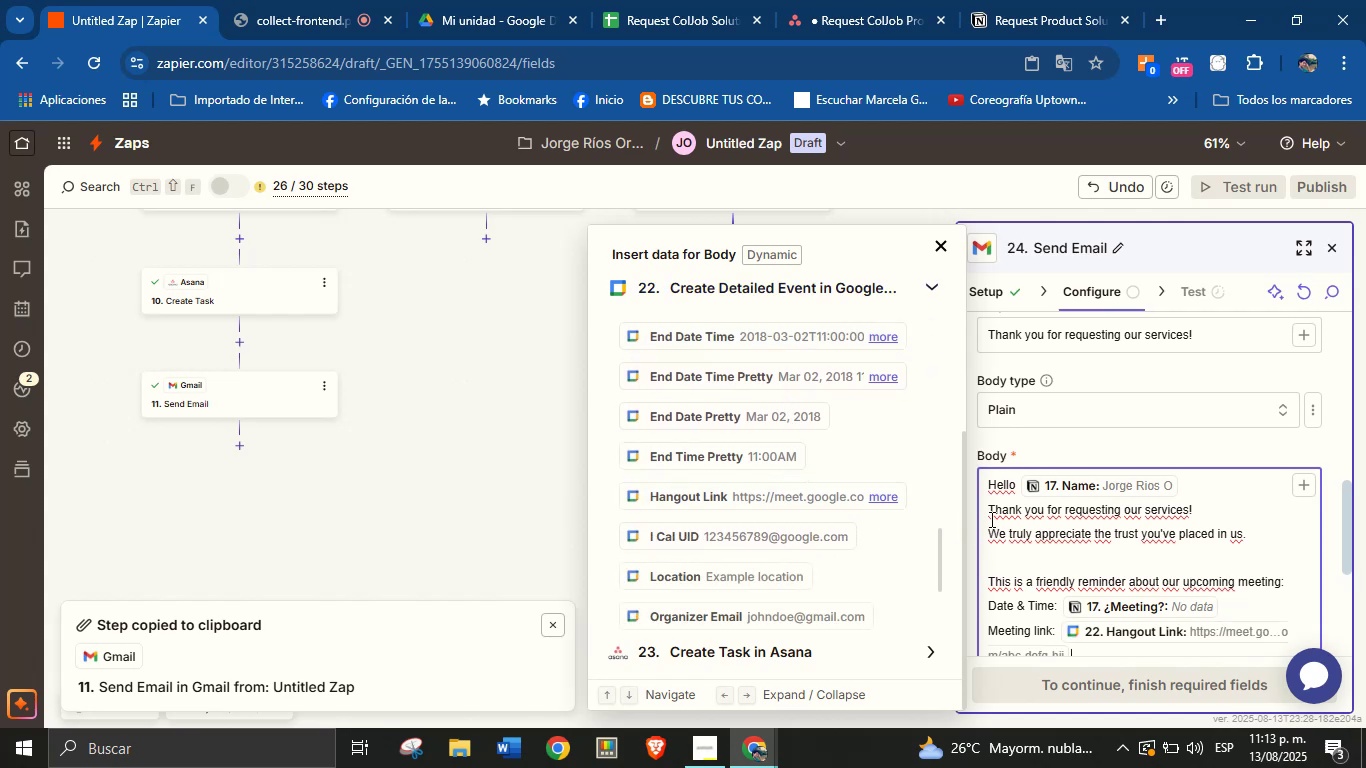 
scroll: coordinate [1125, 515], scroll_direction: down, amount: 1.0
 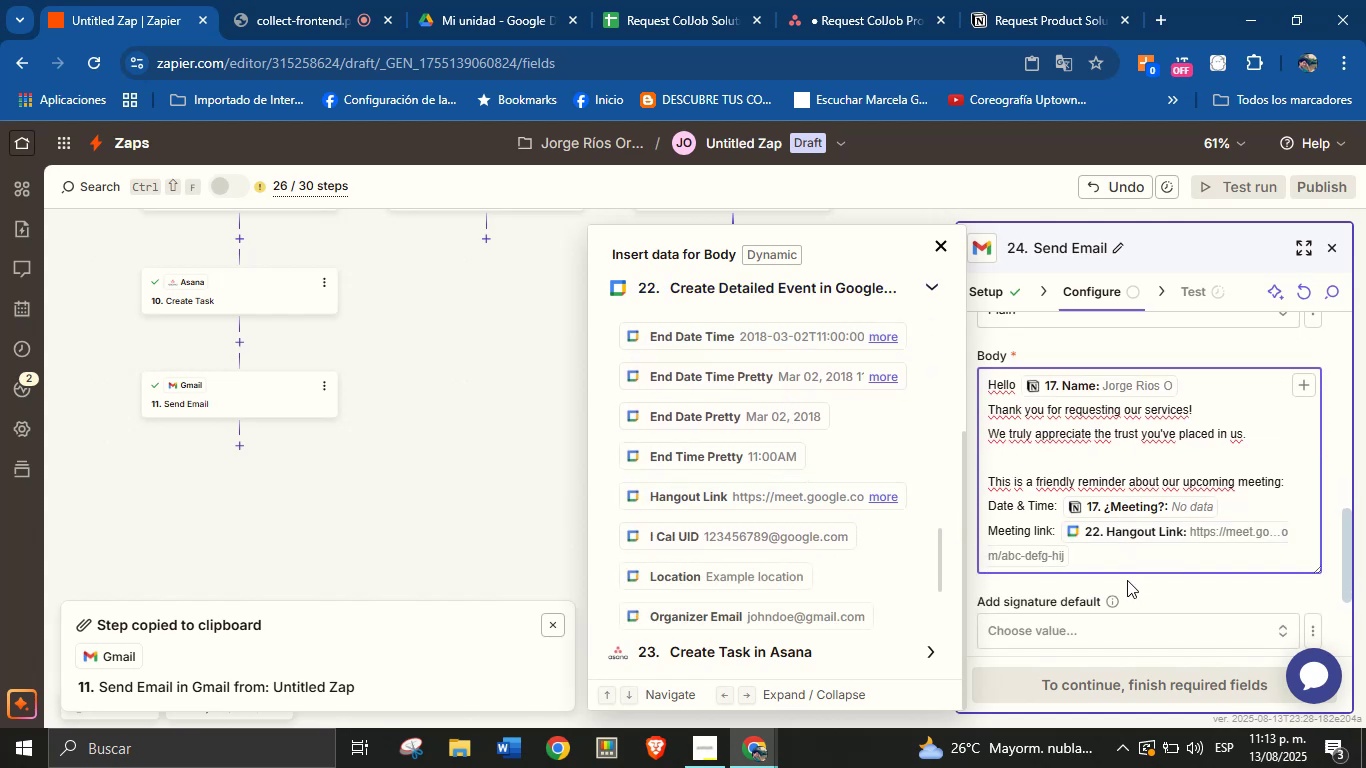 
left_click([1134, 584])
 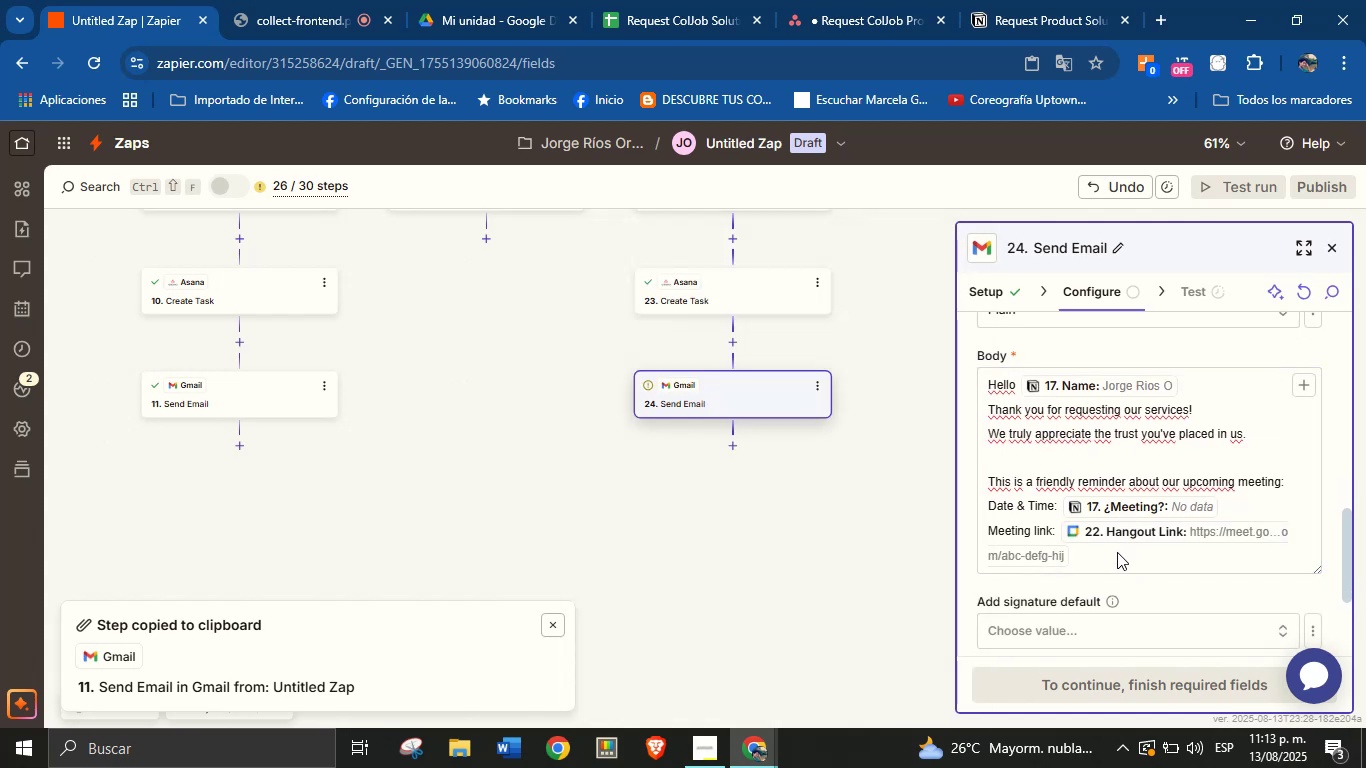 
scroll: coordinate [1123, 488], scroll_direction: down, amount: 3.0
 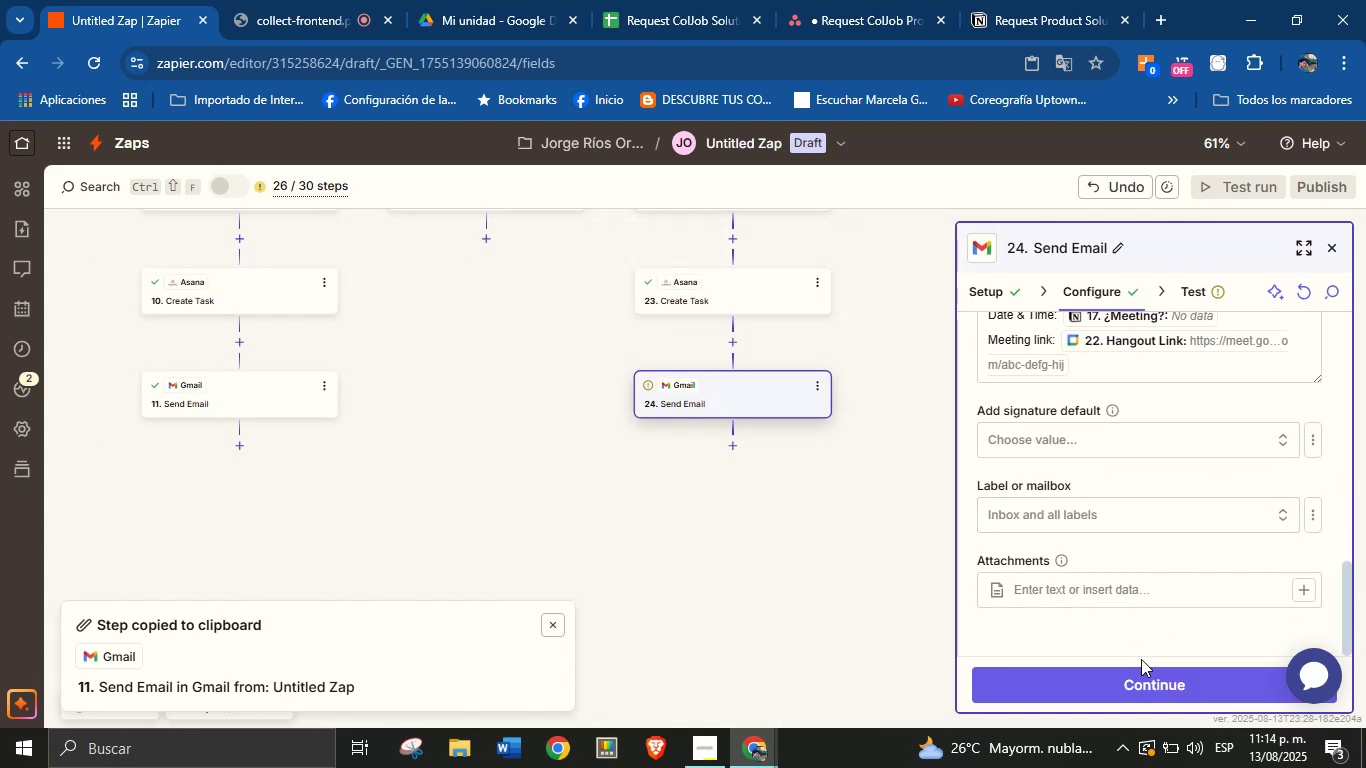 
left_click([1161, 683])
 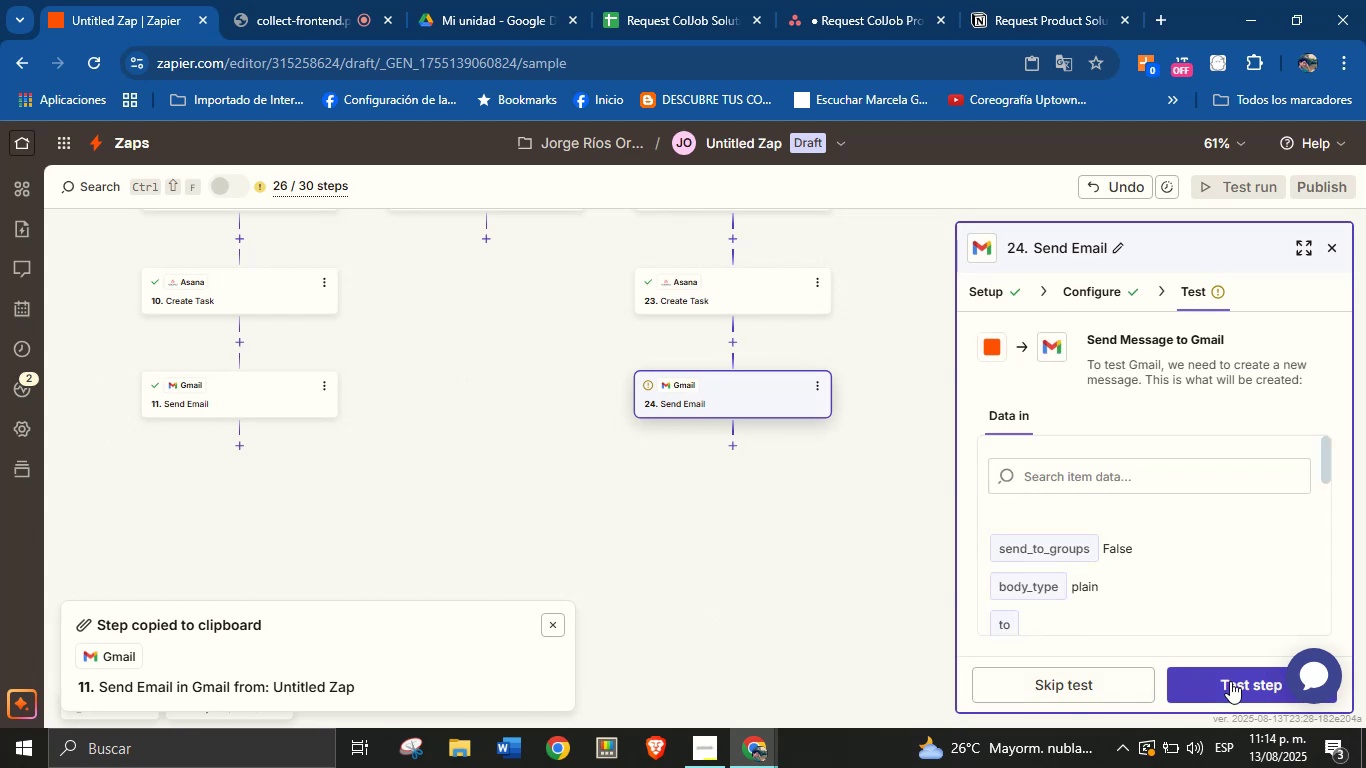 
left_click([1225, 681])
 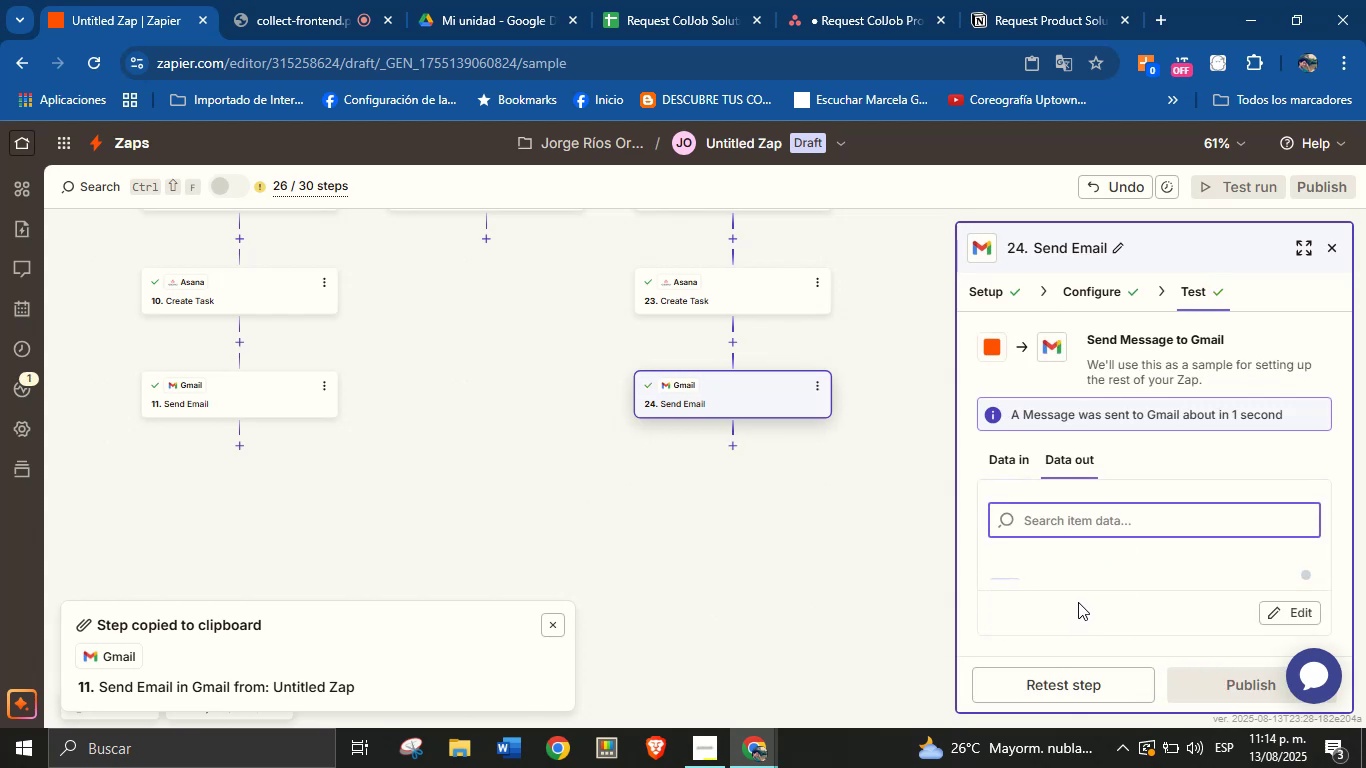 
left_click_drag(start_coordinate=[882, 511], to_coordinate=[837, 557])
 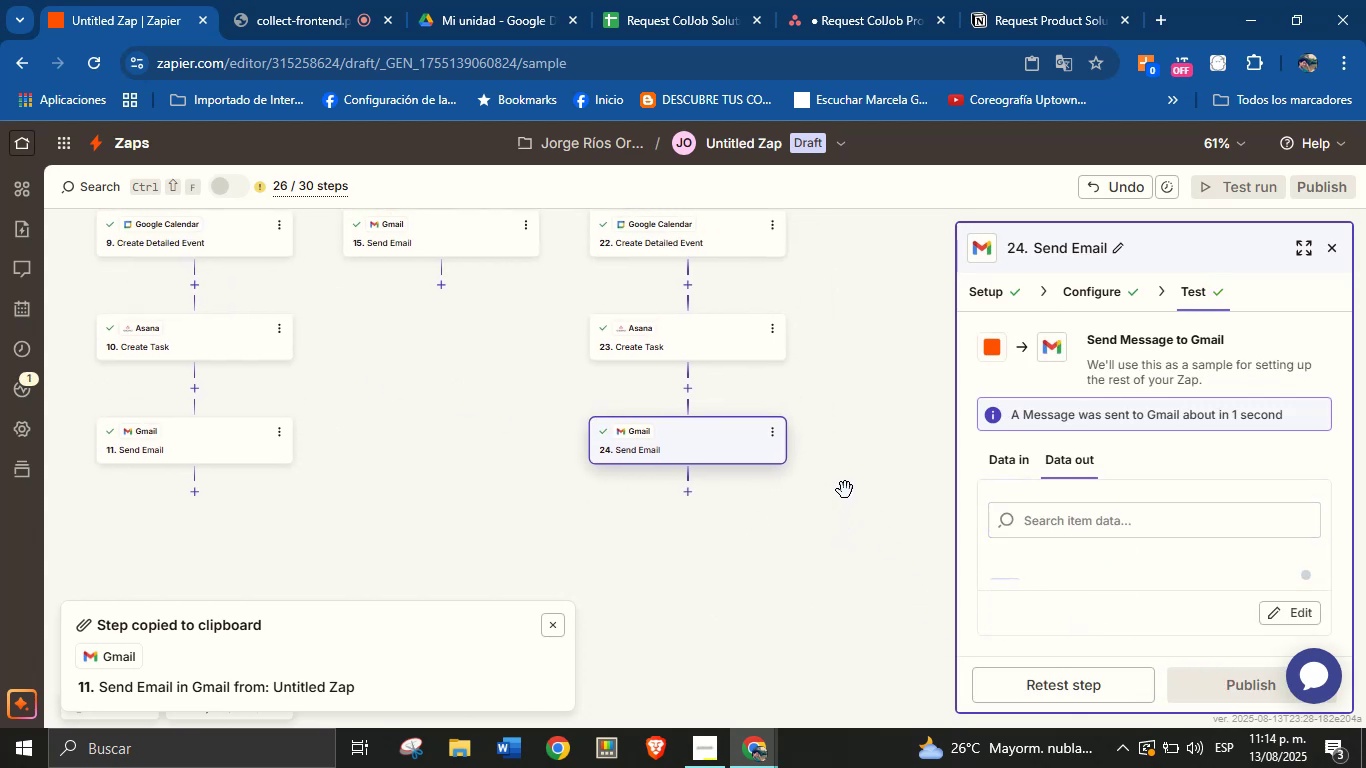 
left_click_drag(start_coordinate=[865, 435], to_coordinate=[809, 561])
 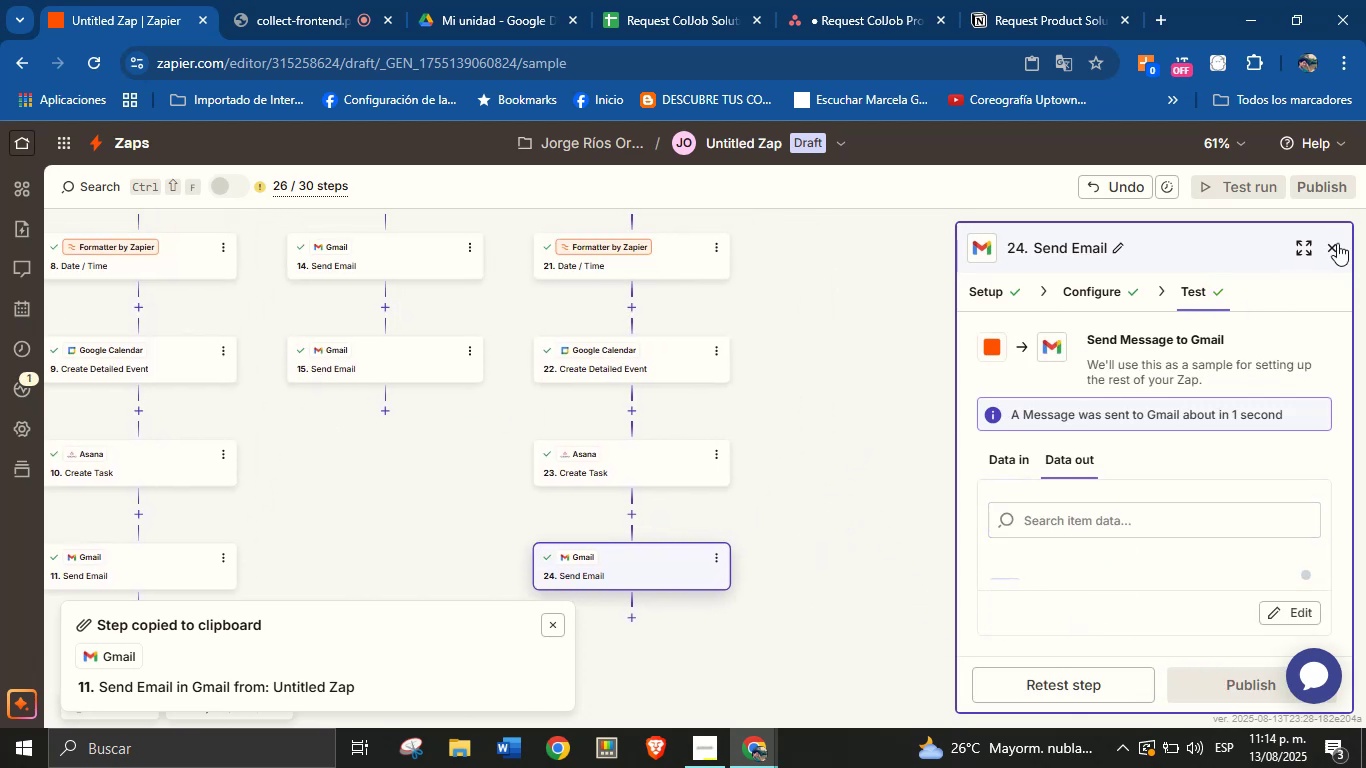 
left_click([1337, 246])
 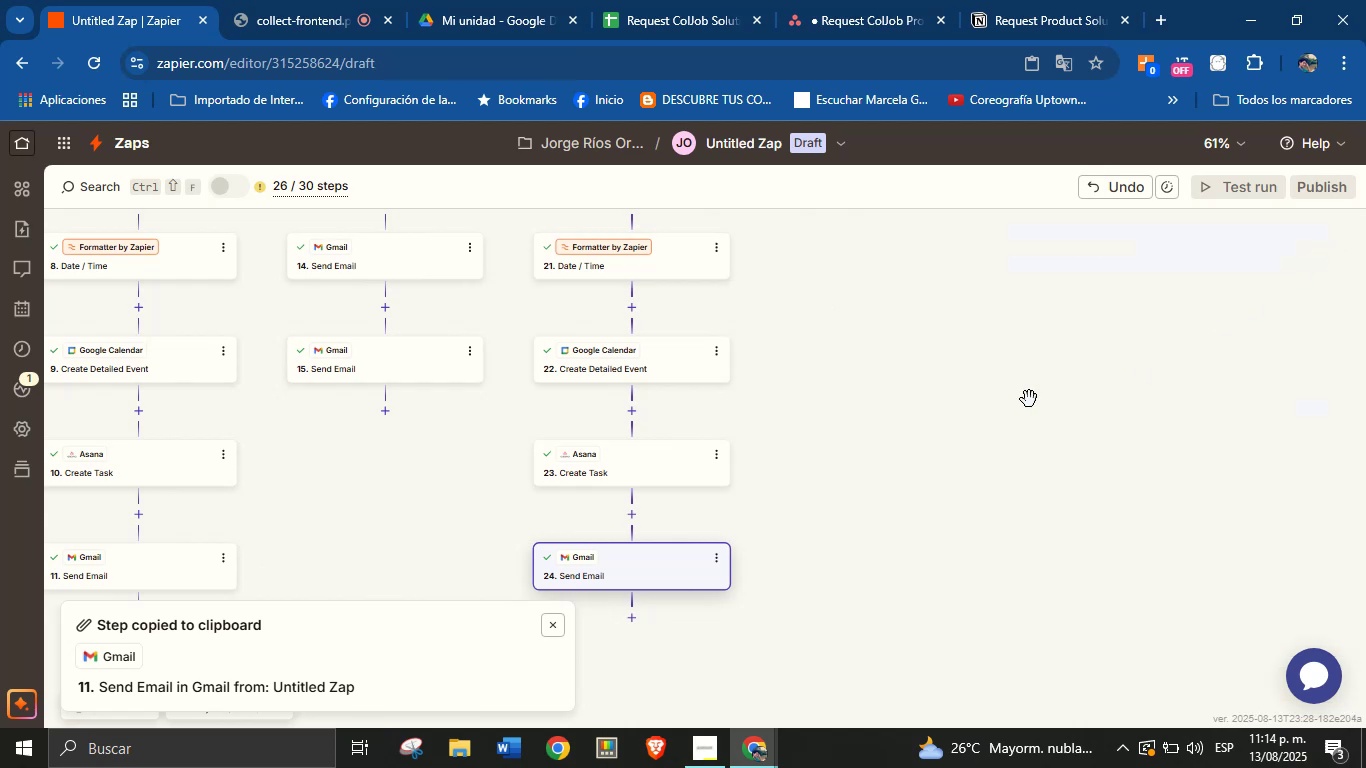 
left_click_drag(start_coordinate=[994, 403], to_coordinate=[868, 560])
 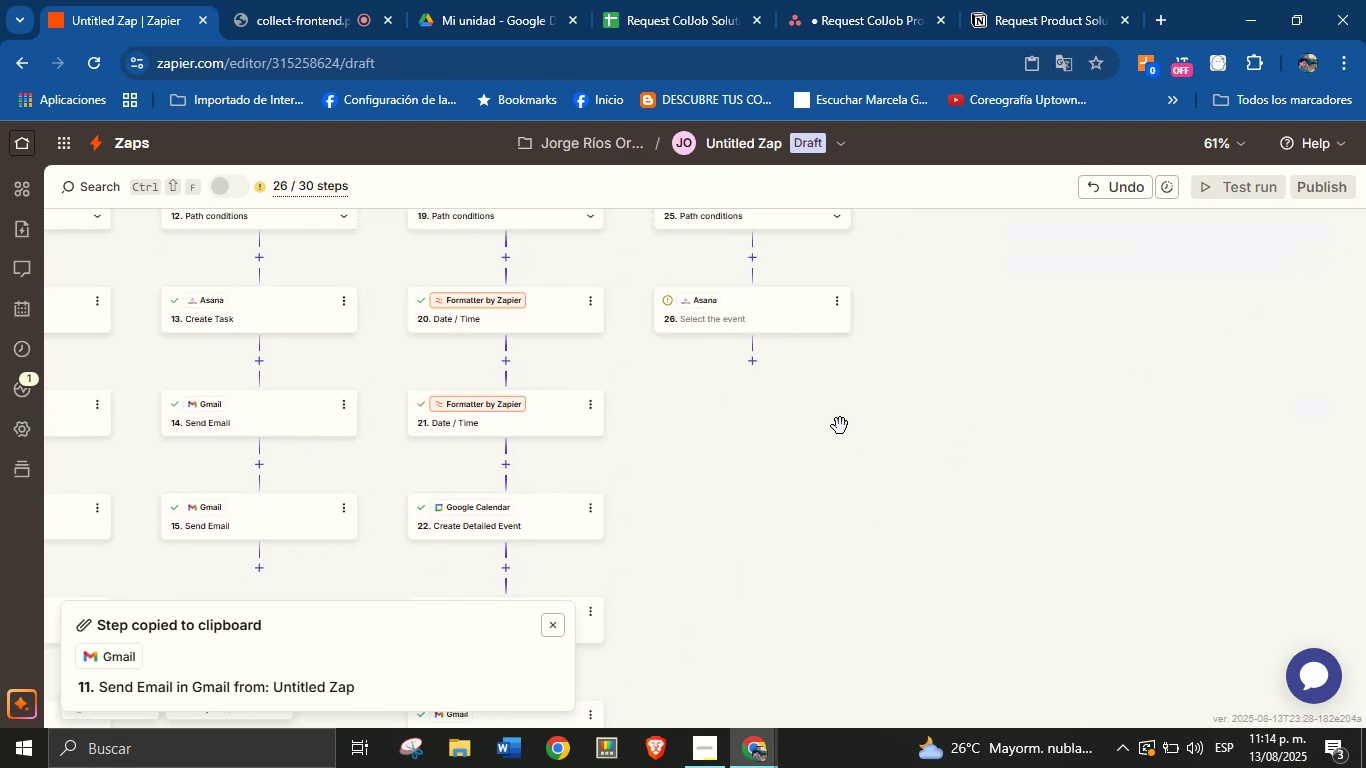 
left_click_drag(start_coordinate=[858, 420], to_coordinate=[797, 543])
 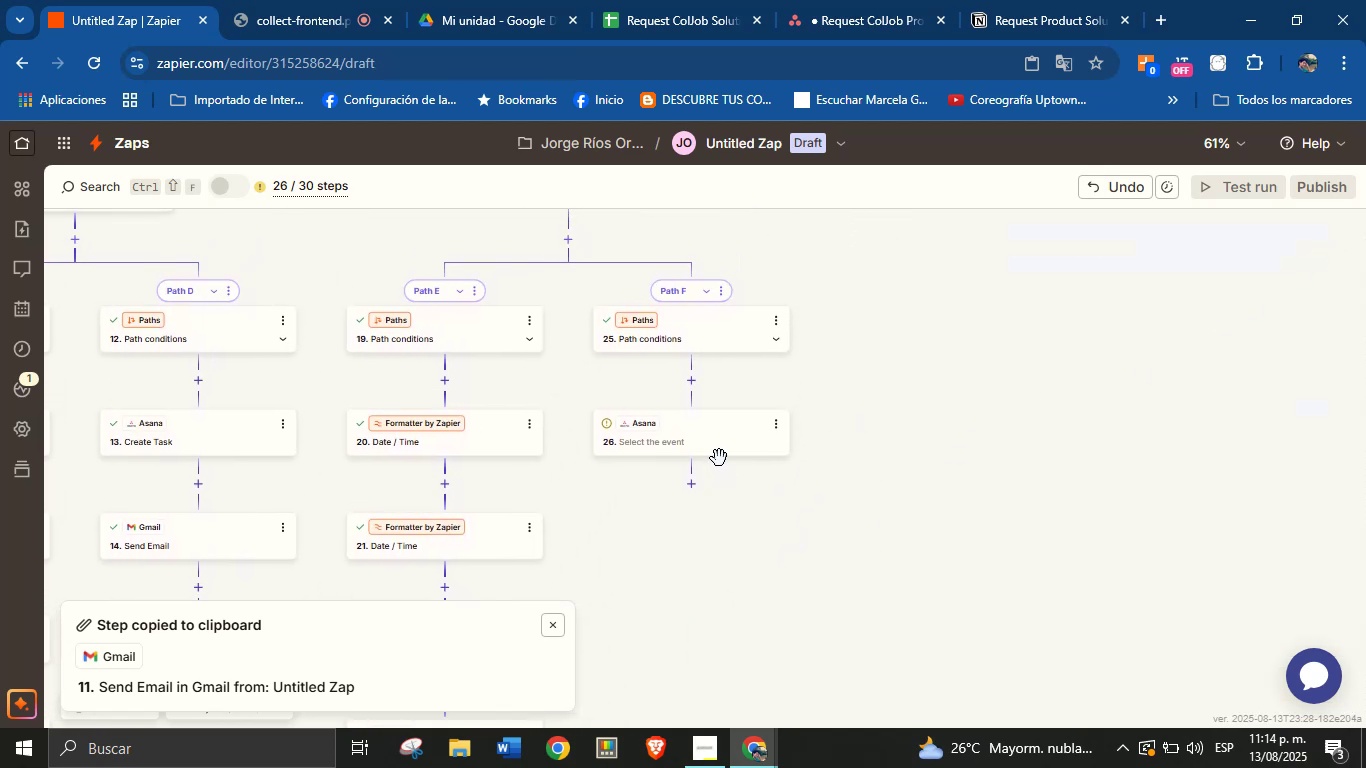 
left_click([719, 450])
 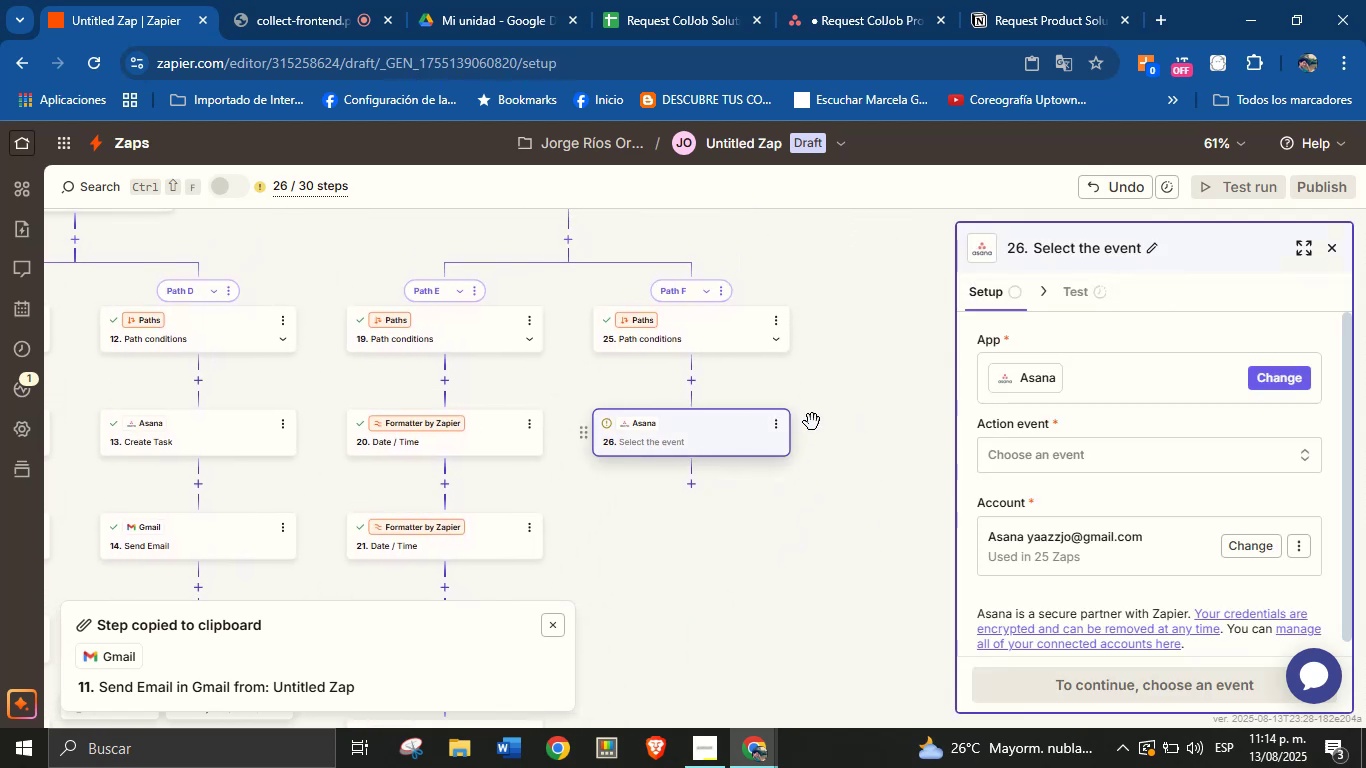 
left_click([996, 445])
 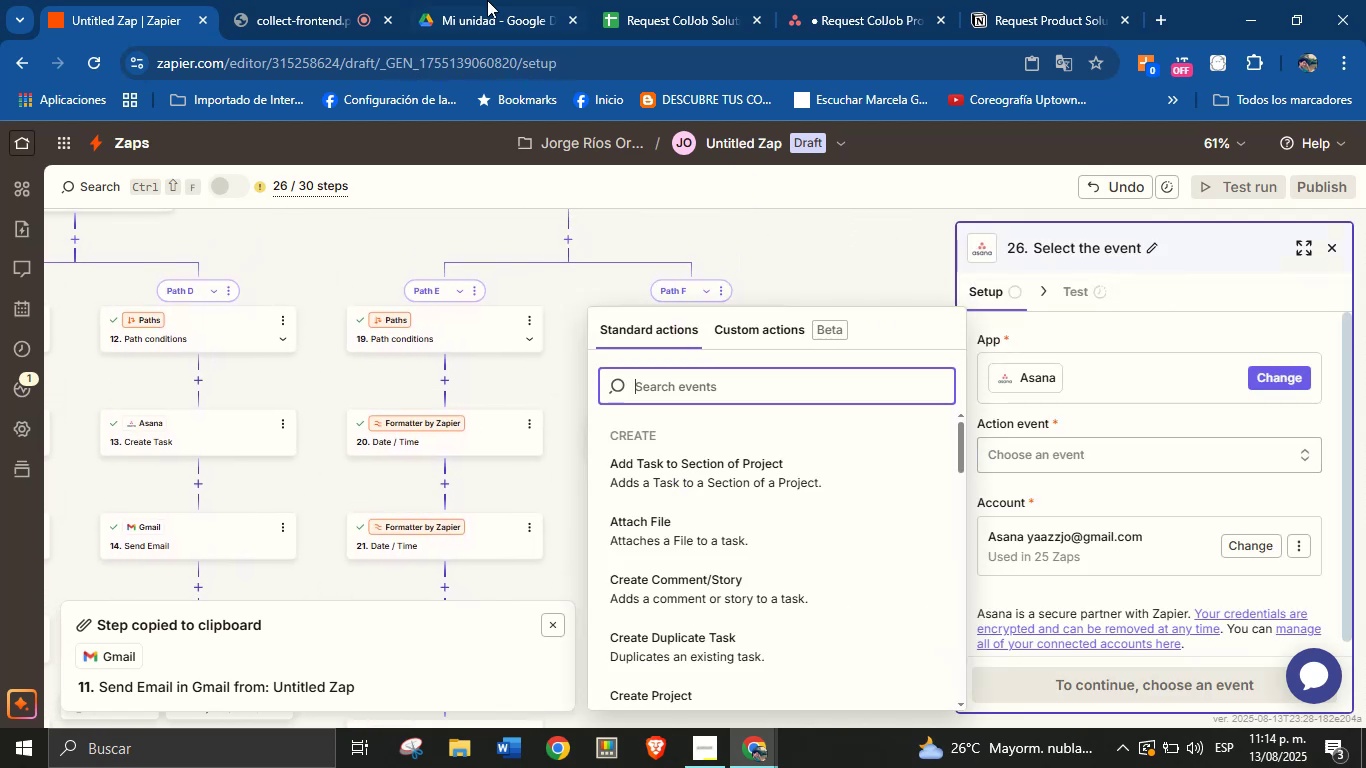 
left_click([298, 0])
 